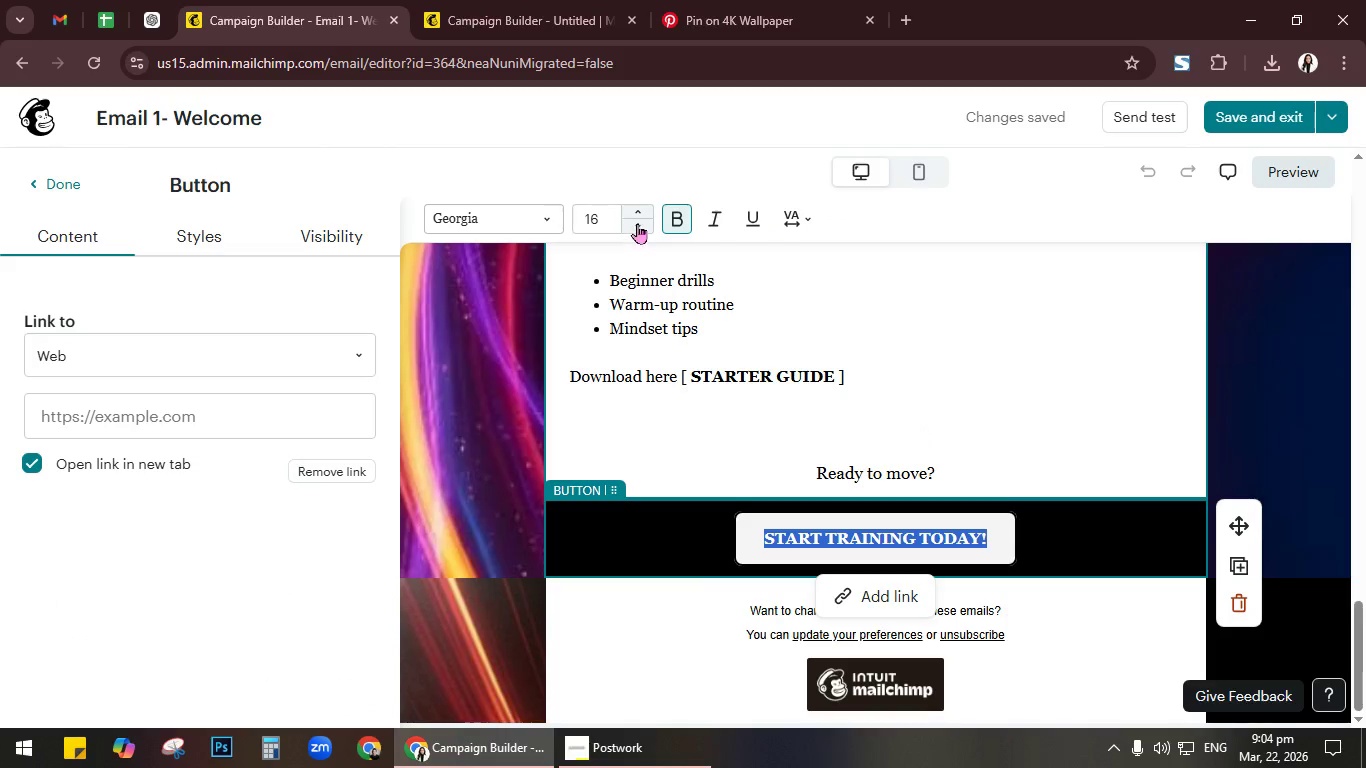 
left_click([640, 214])
 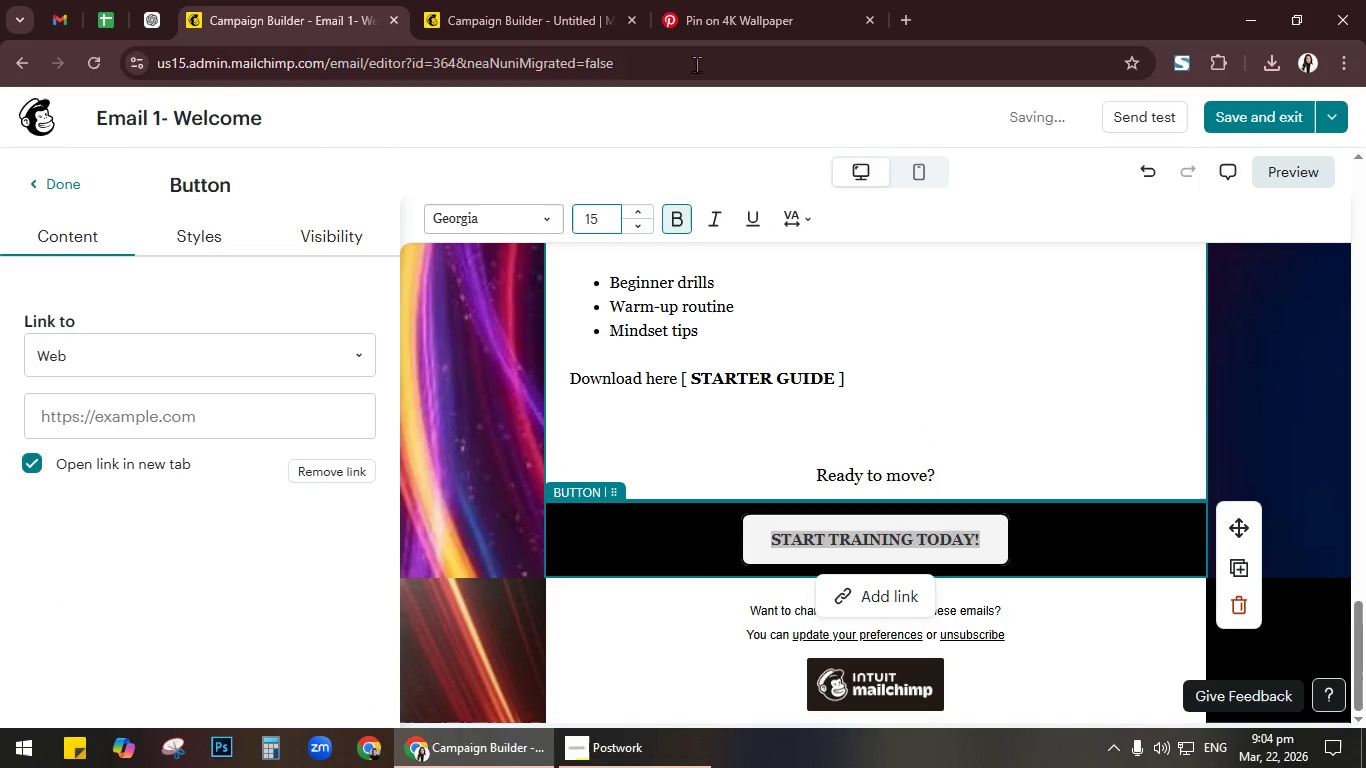 
left_click([523, 2])
 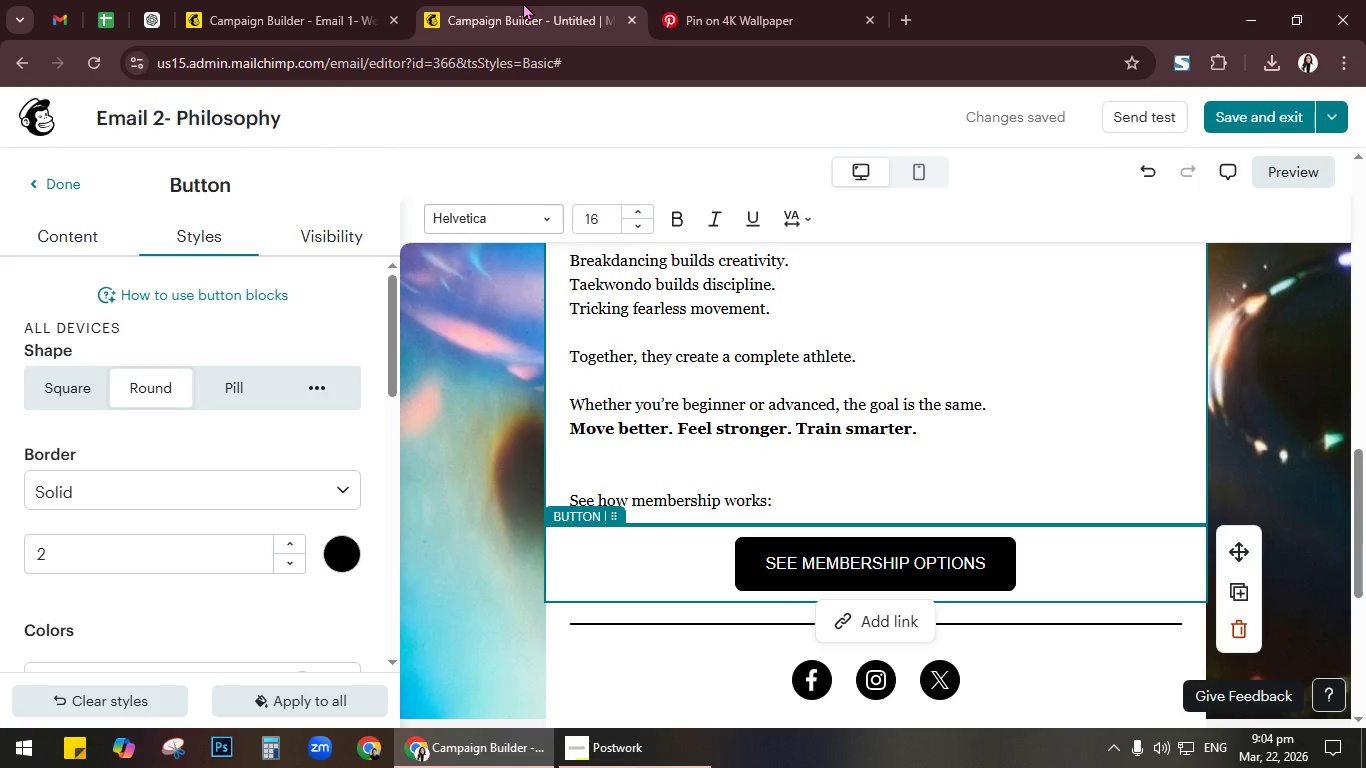 
wait(19.05)
 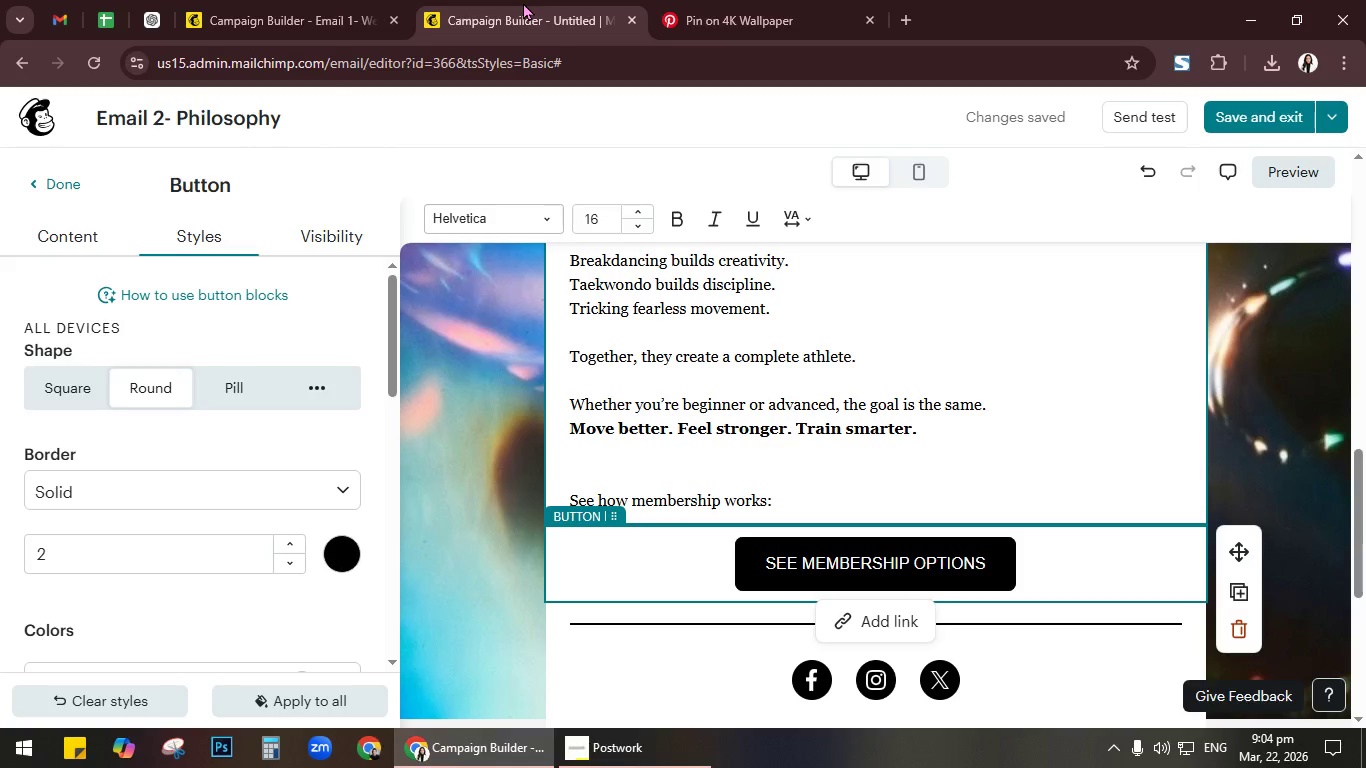 
left_click([256, 6])
 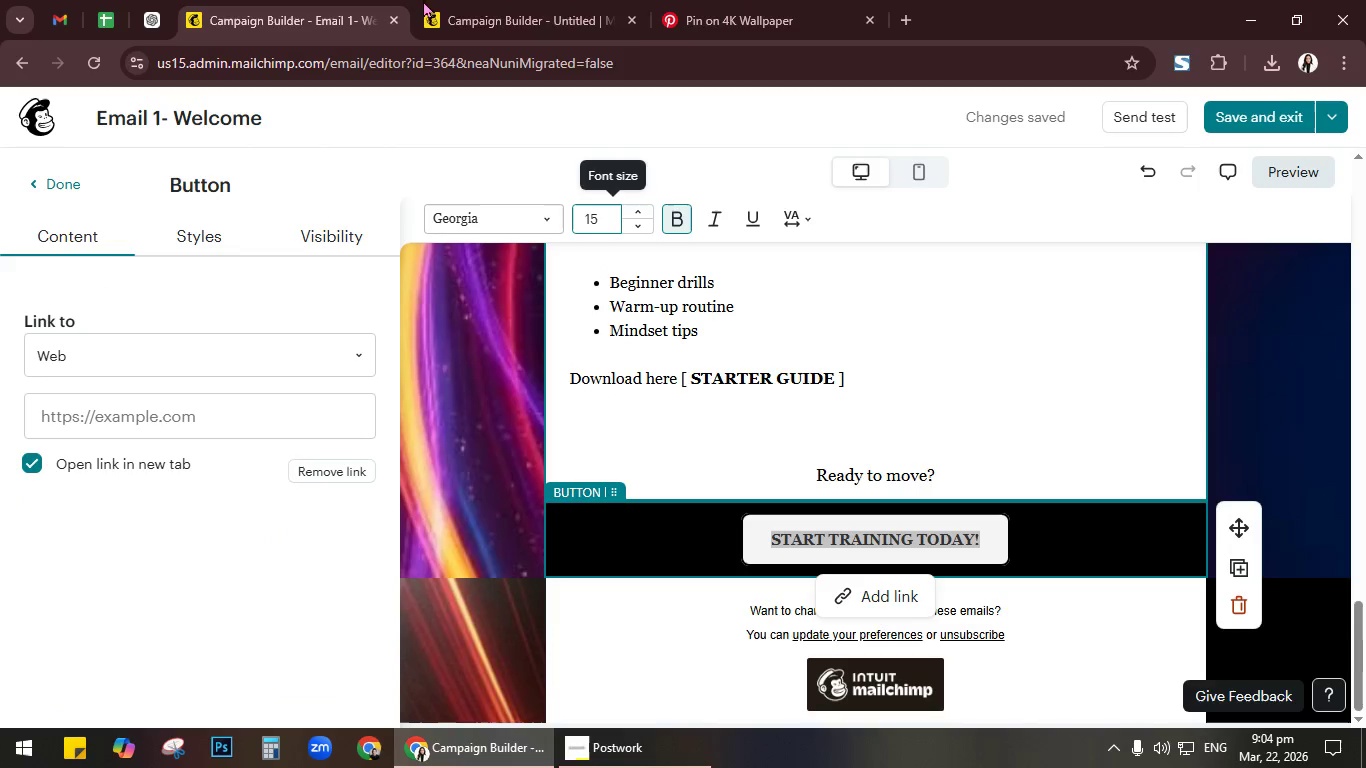 
left_click([486, 1])
 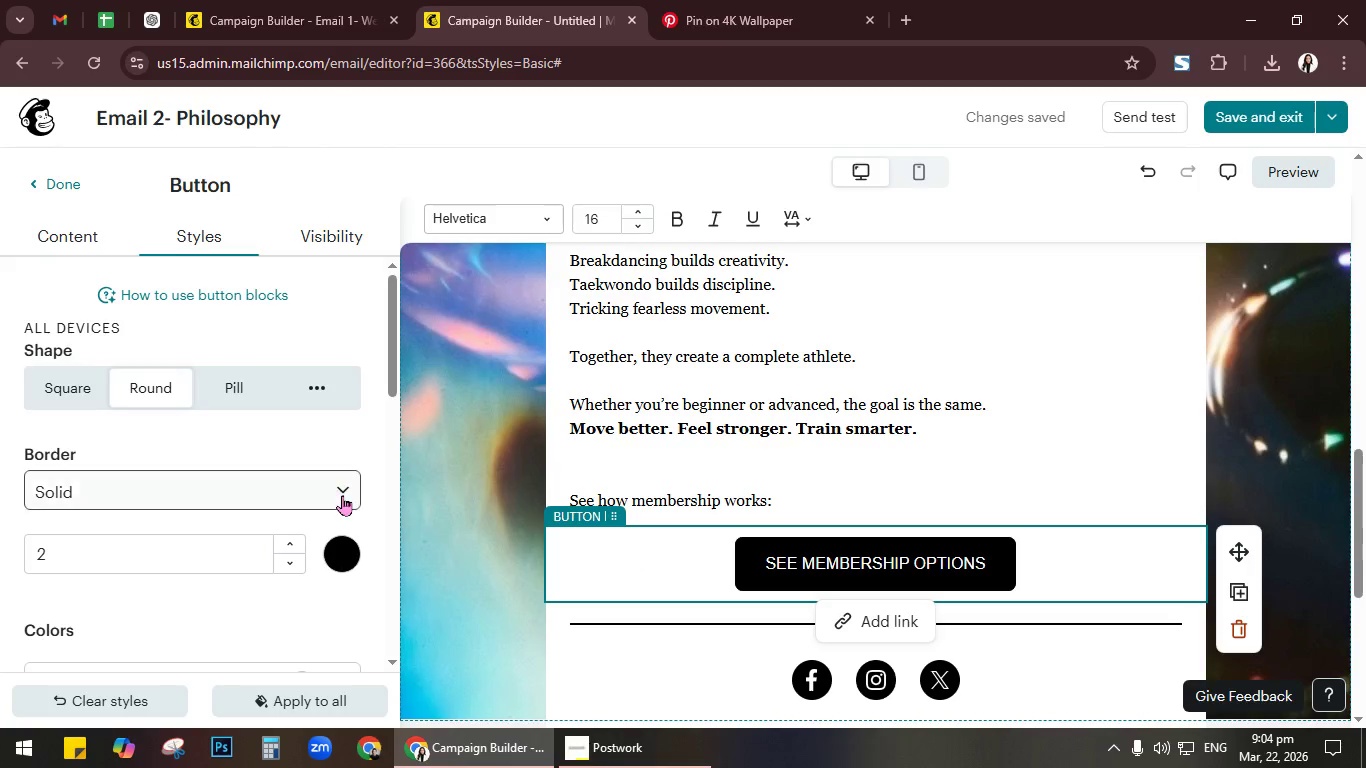 
scroll: coordinate [310, 627], scroll_direction: down, amount: 1.0
 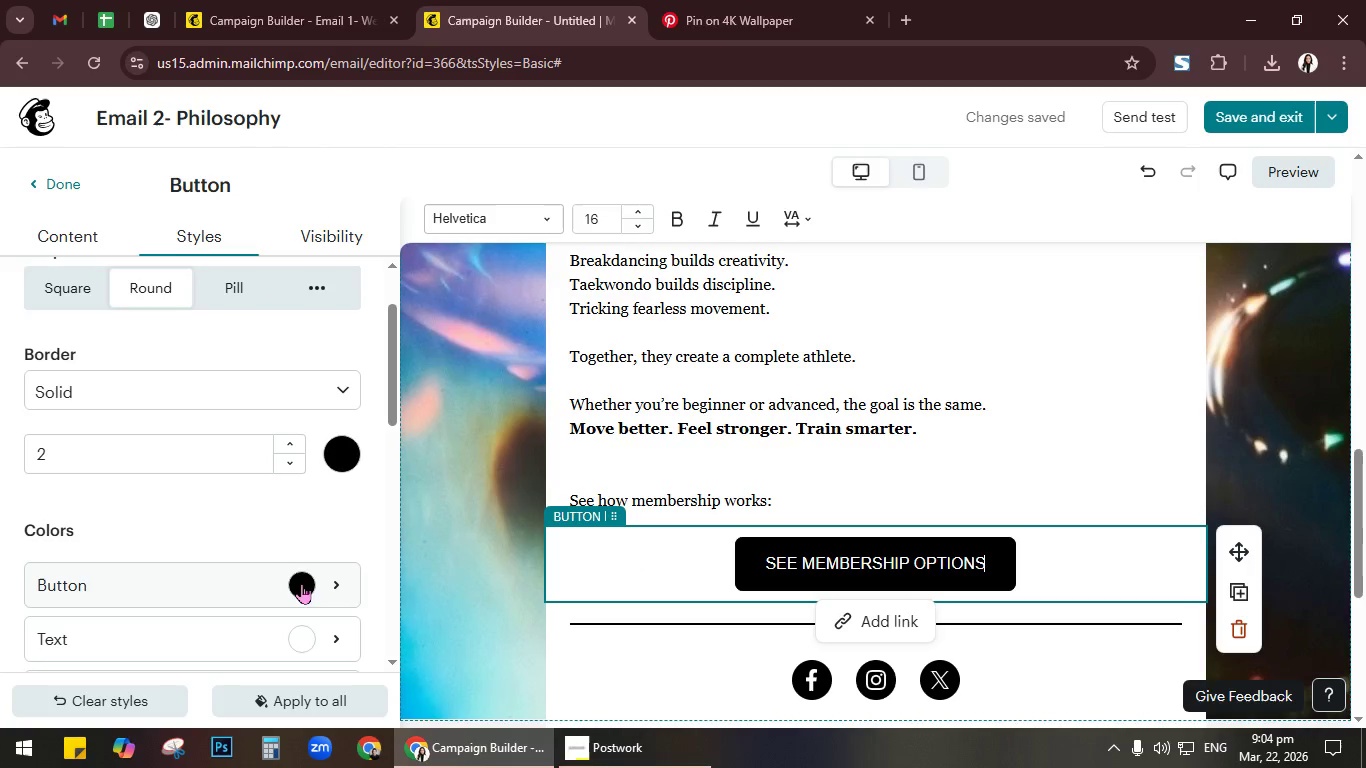 
left_click([301, 583])
 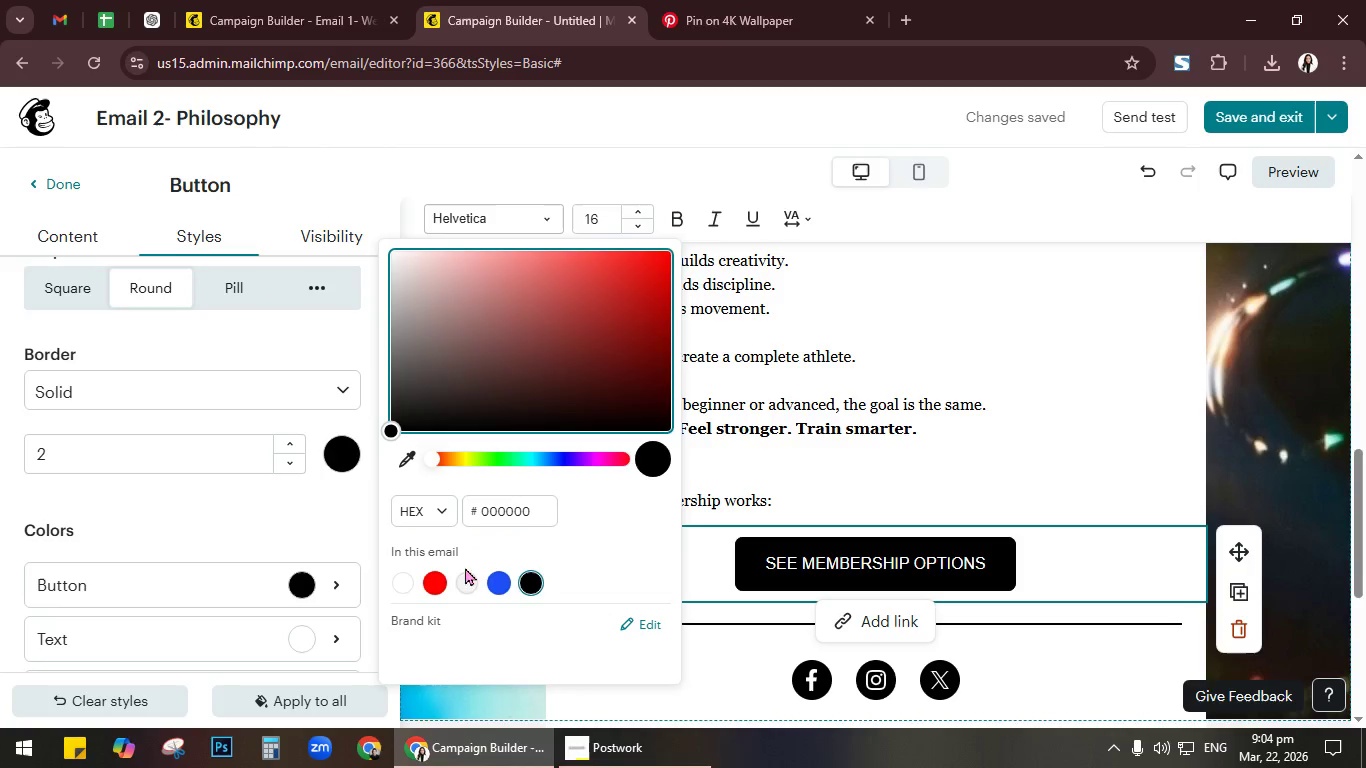 
left_click([461, 577])
 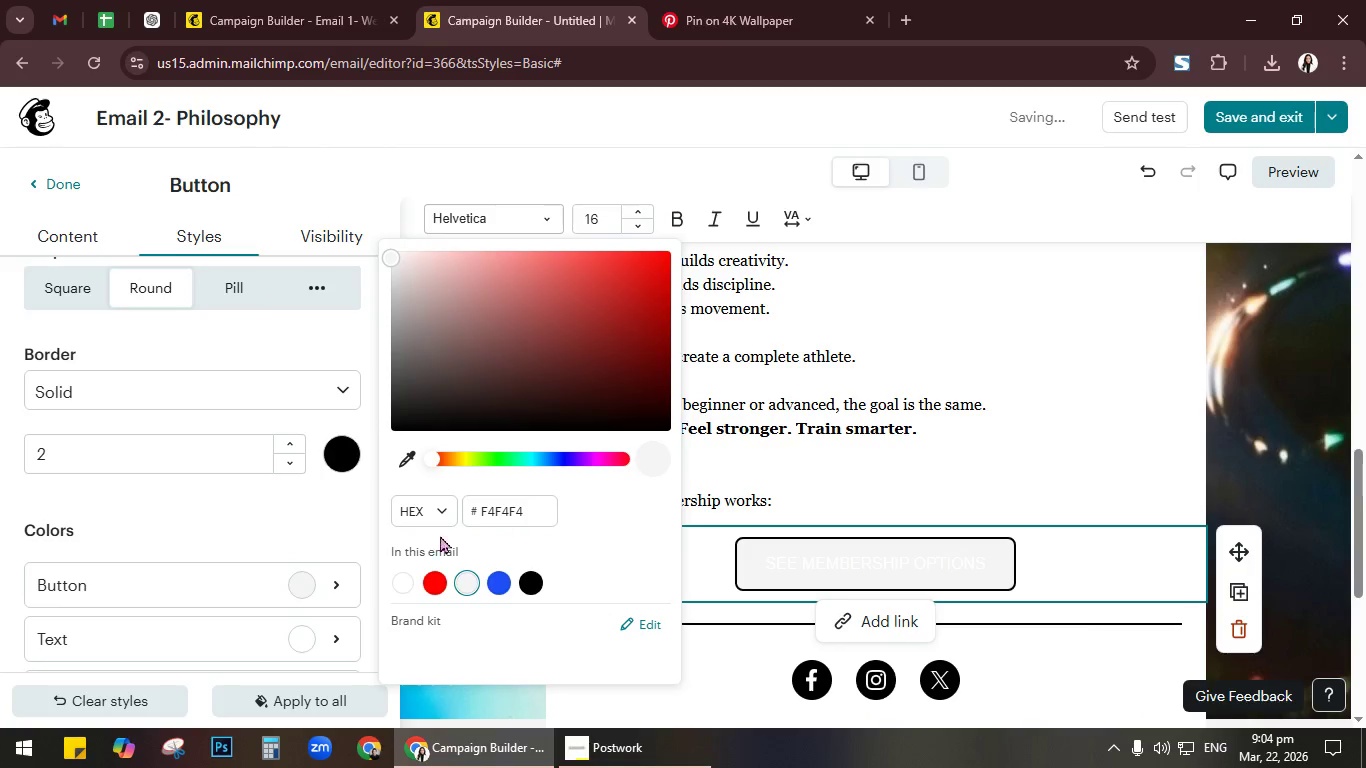 
left_click([337, 641])
 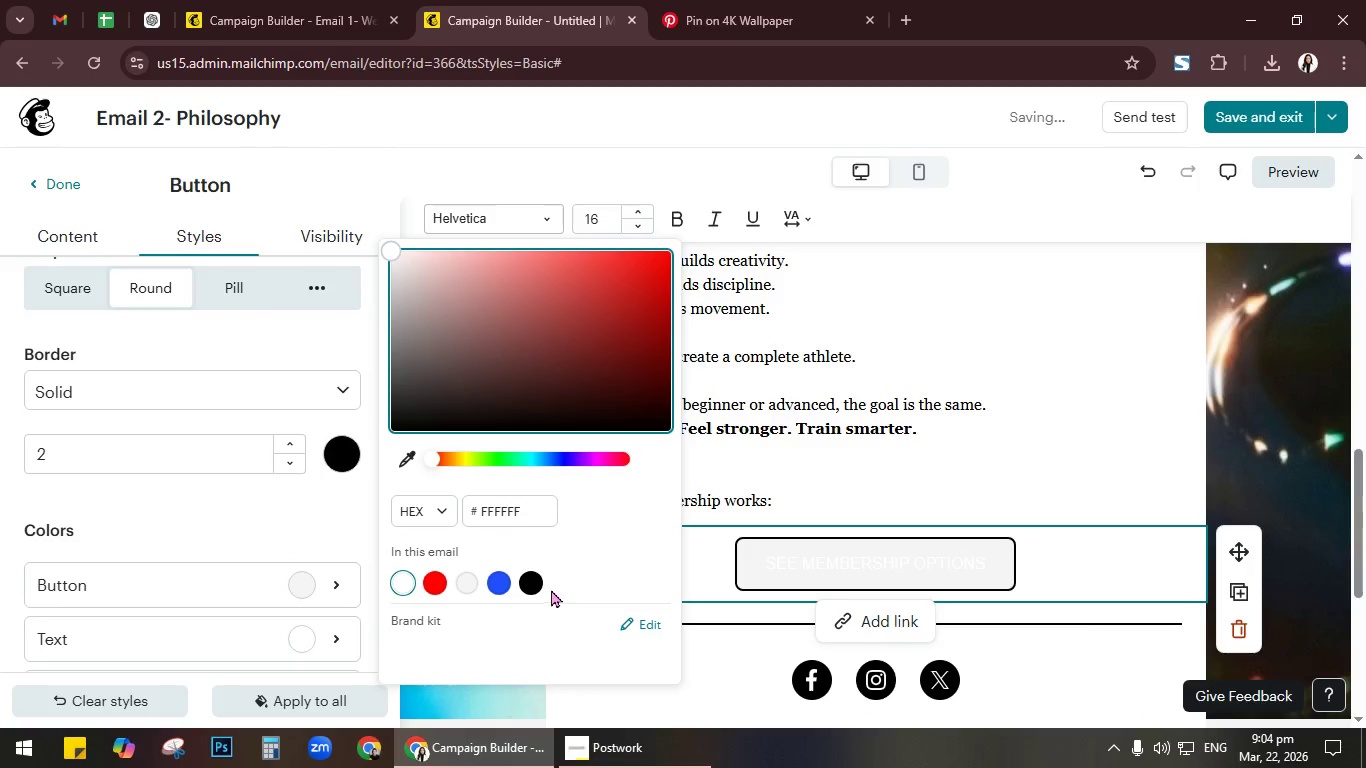 
left_click([536, 583])
 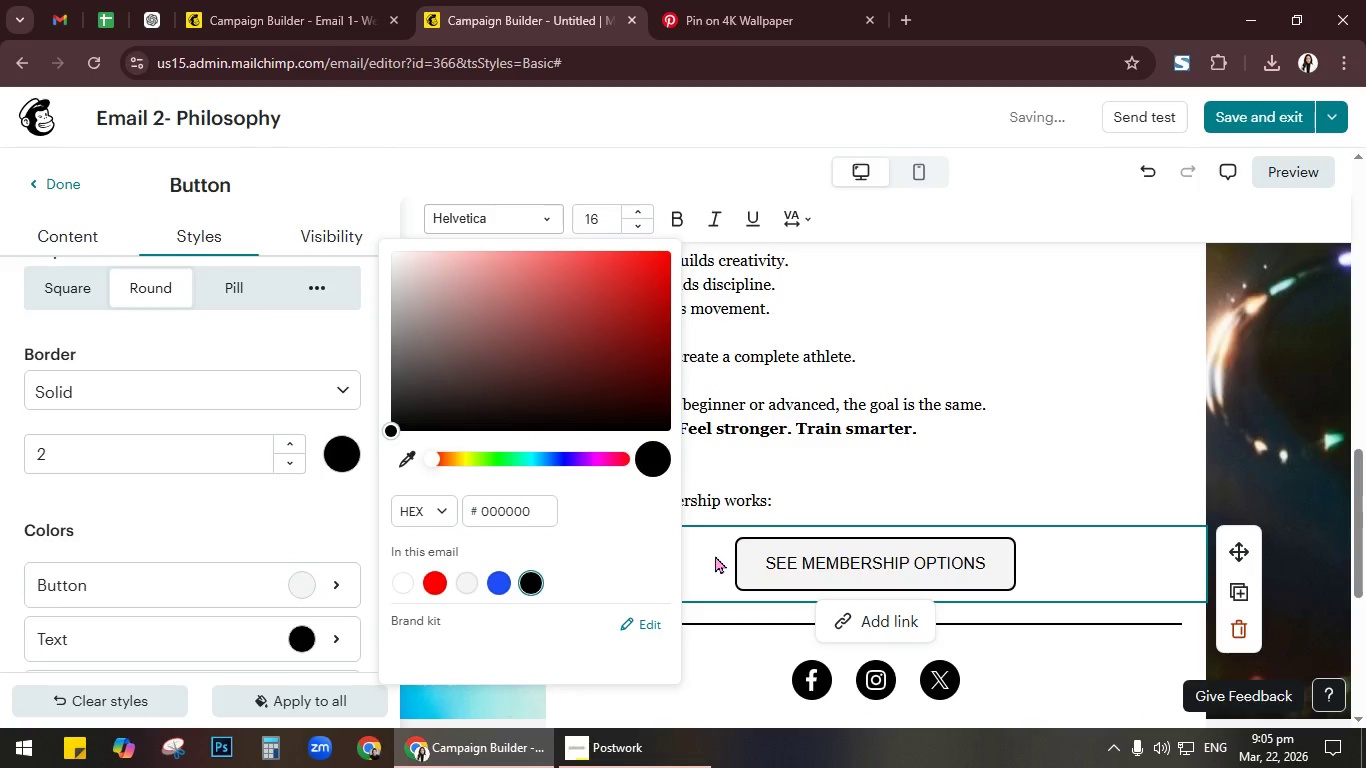 
left_click([715, 555])
 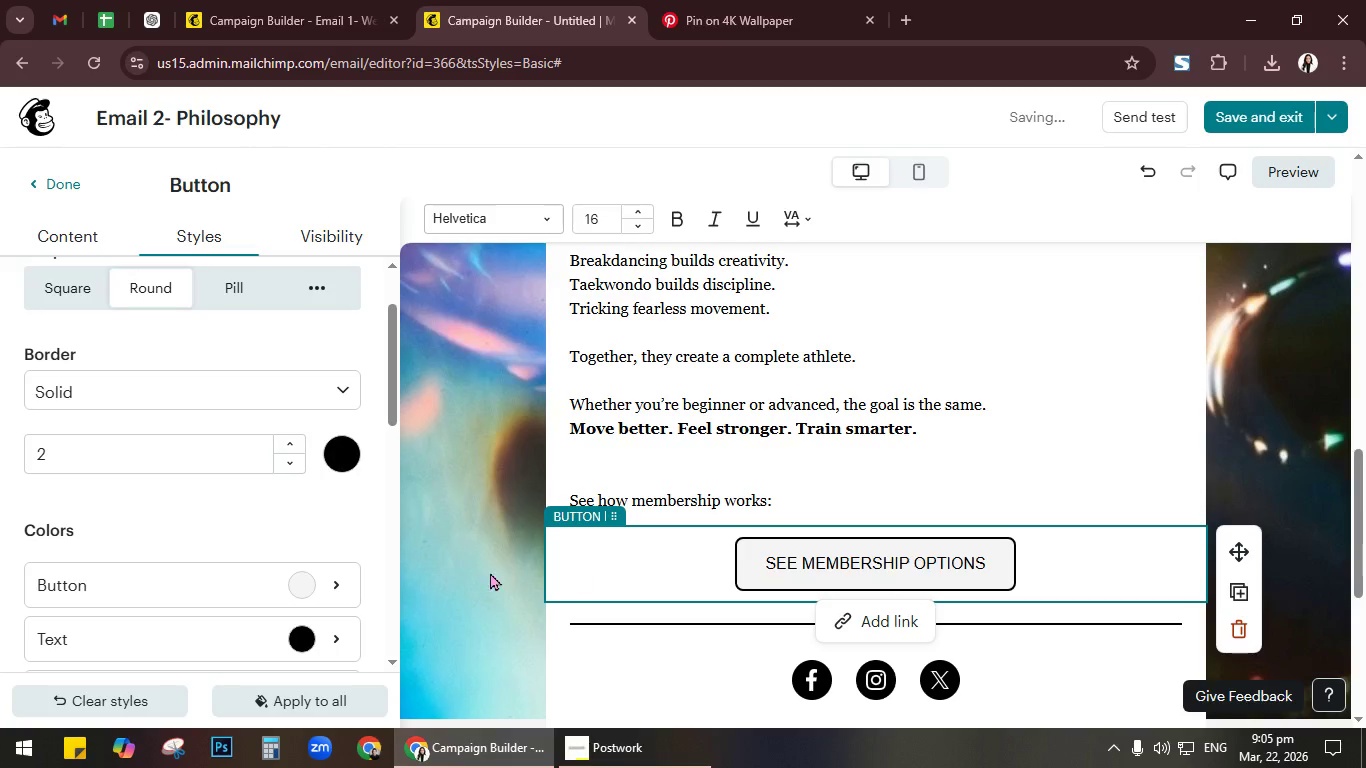 
scroll: coordinate [373, 586], scroll_direction: down, amount: 2.0
 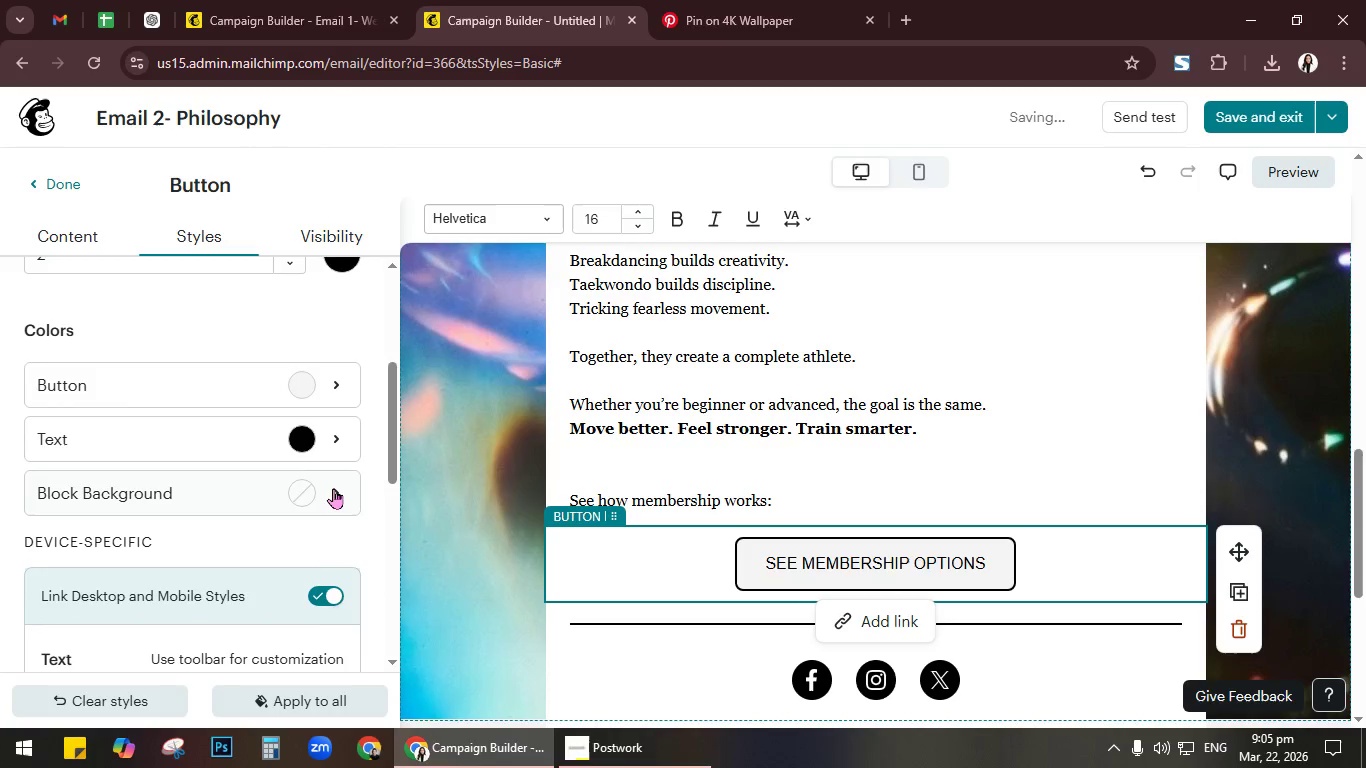 
left_click([333, 488])
 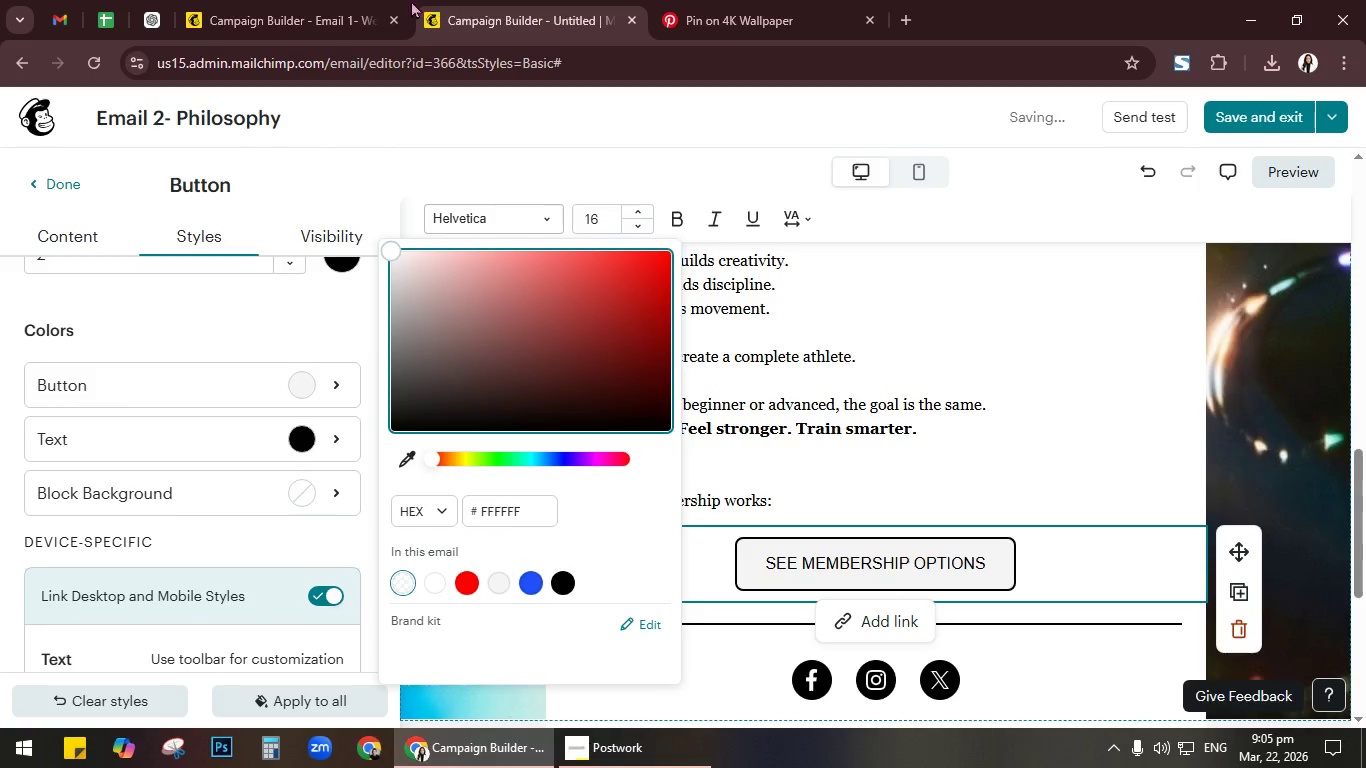 
left_click([329, 0])
 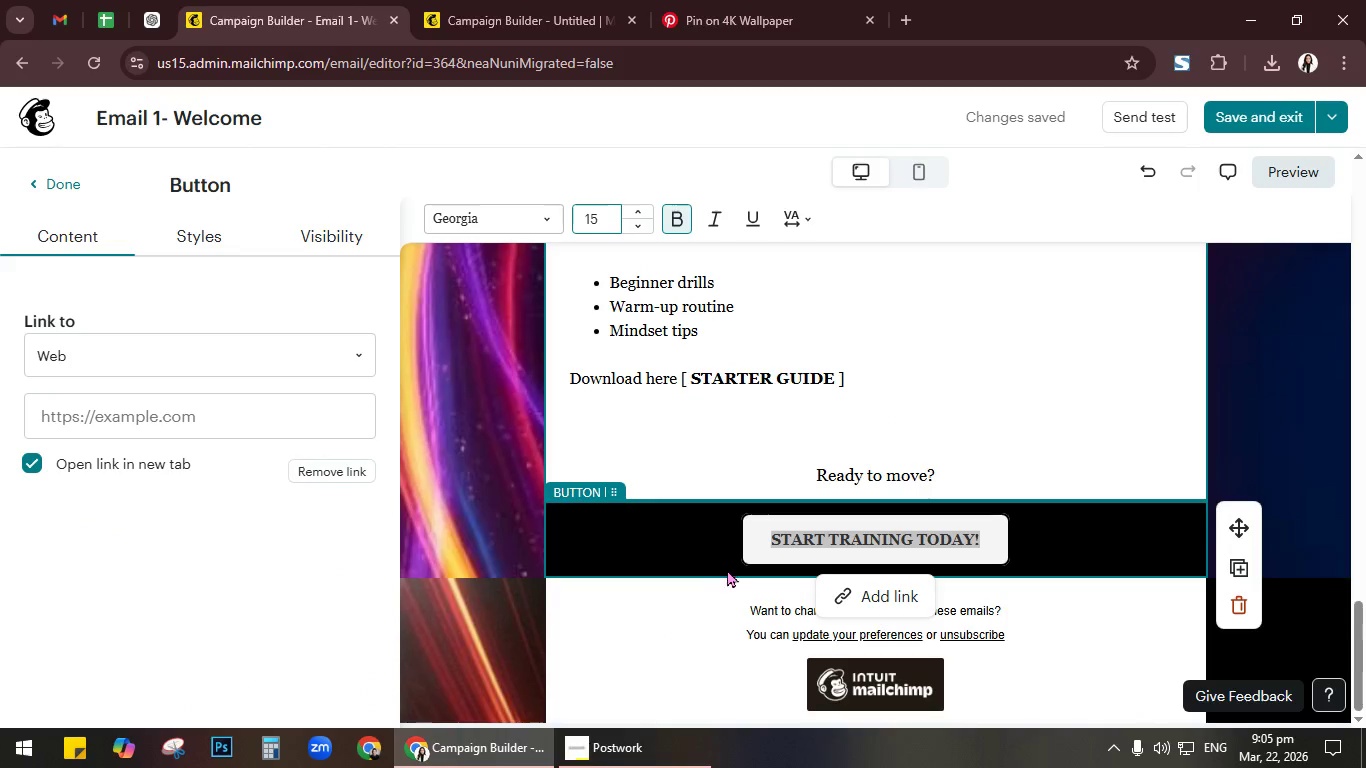 
left_click([675, 537])
 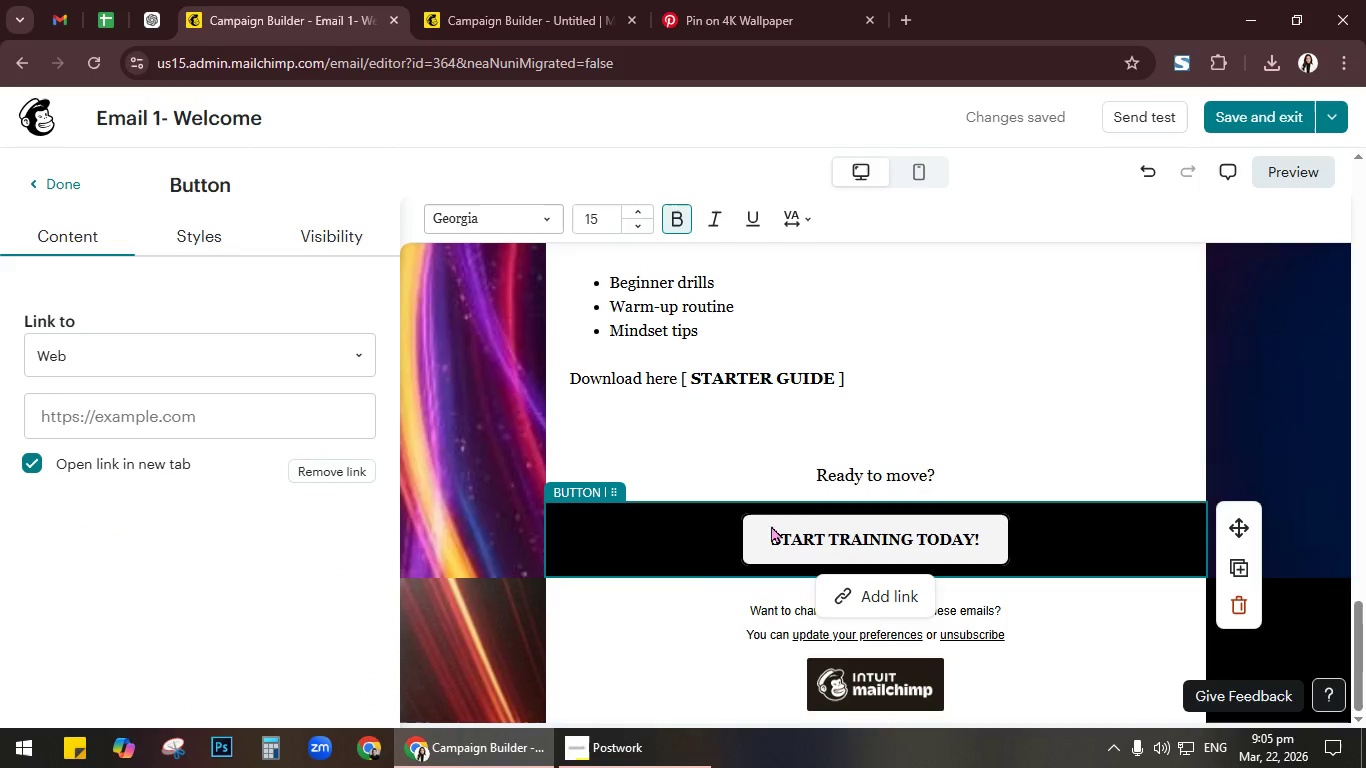 
left_click([819, 532])
 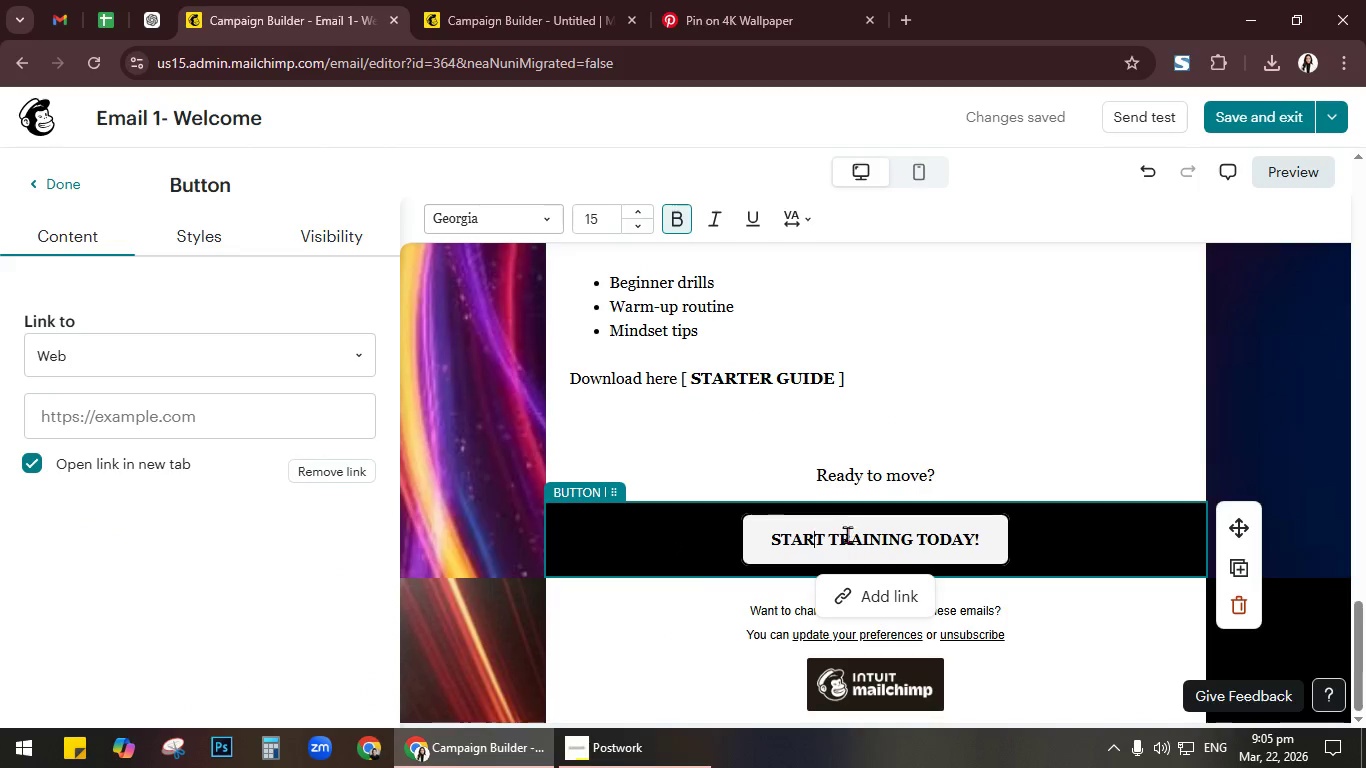 
key(Control+A)
 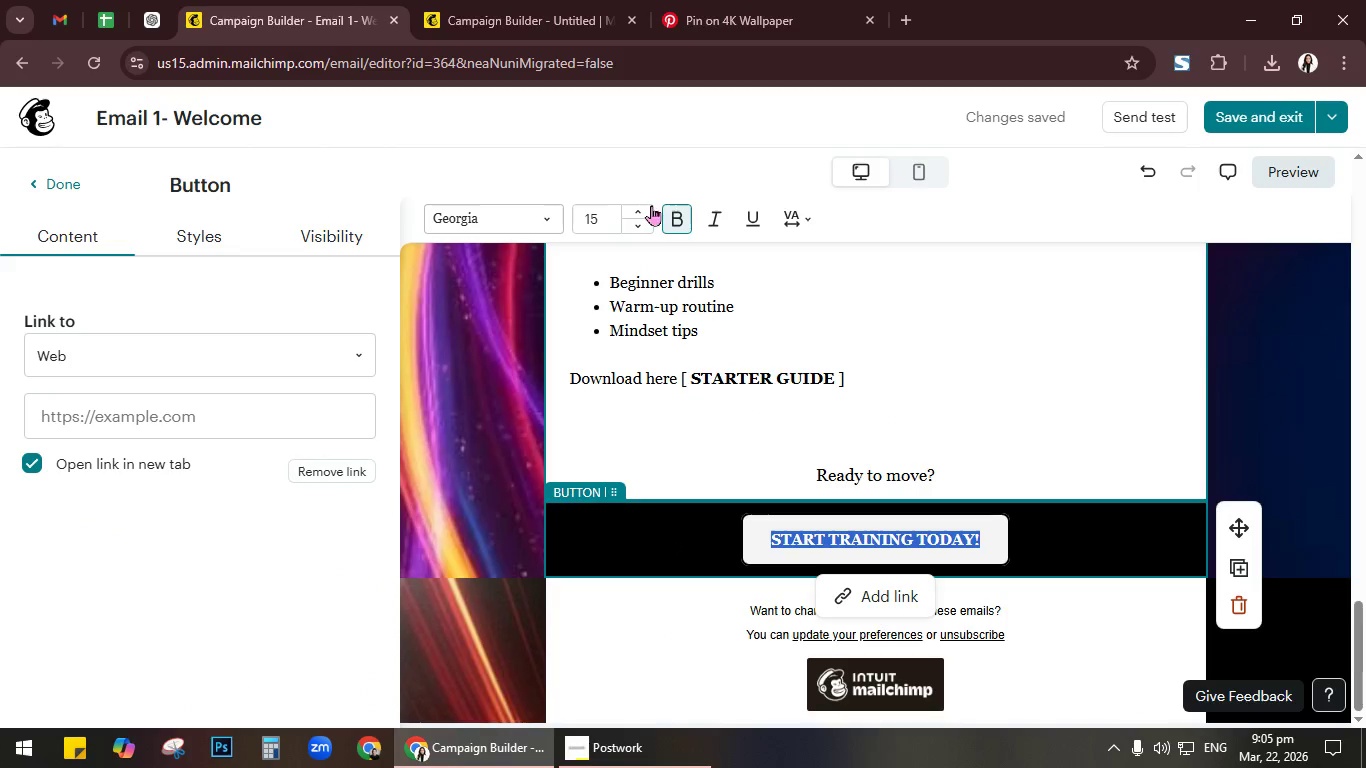 
left_click([645, 210])
 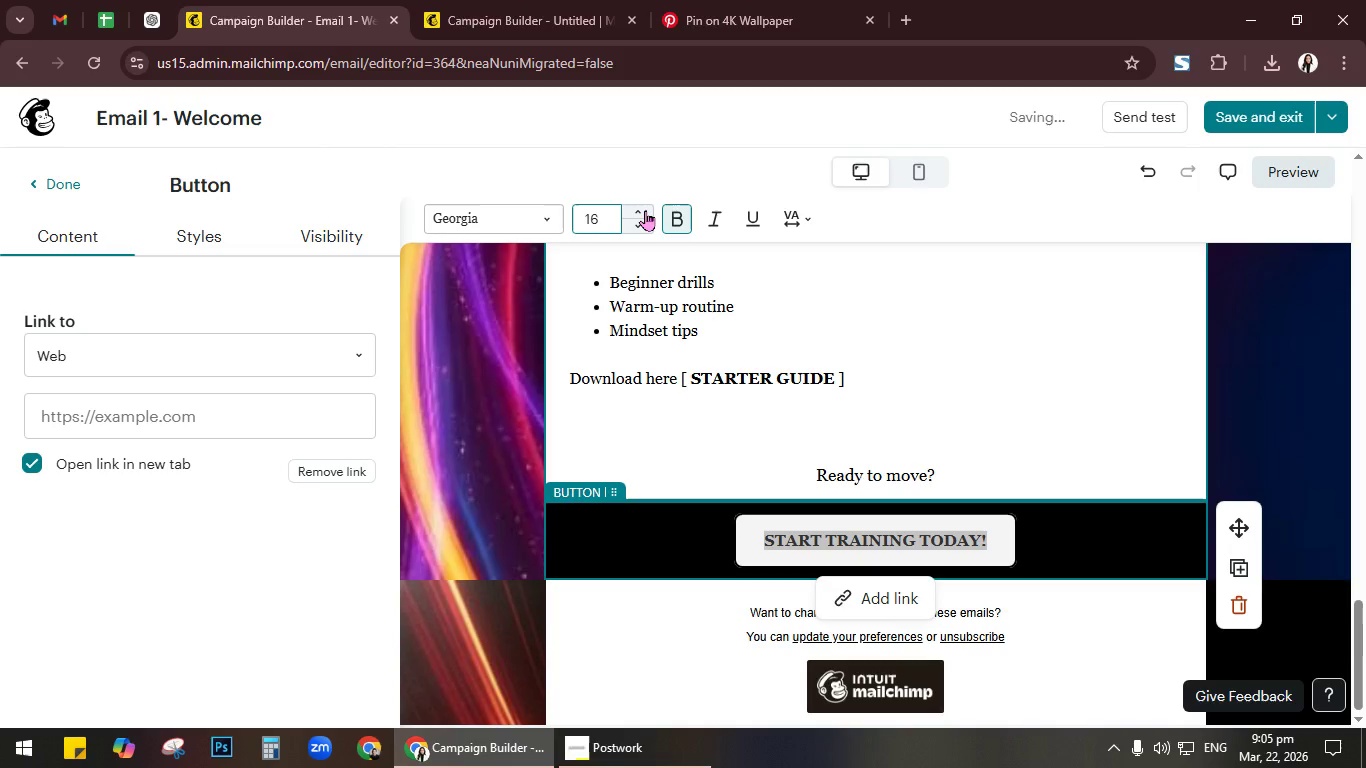 
left_click([645, 210])
 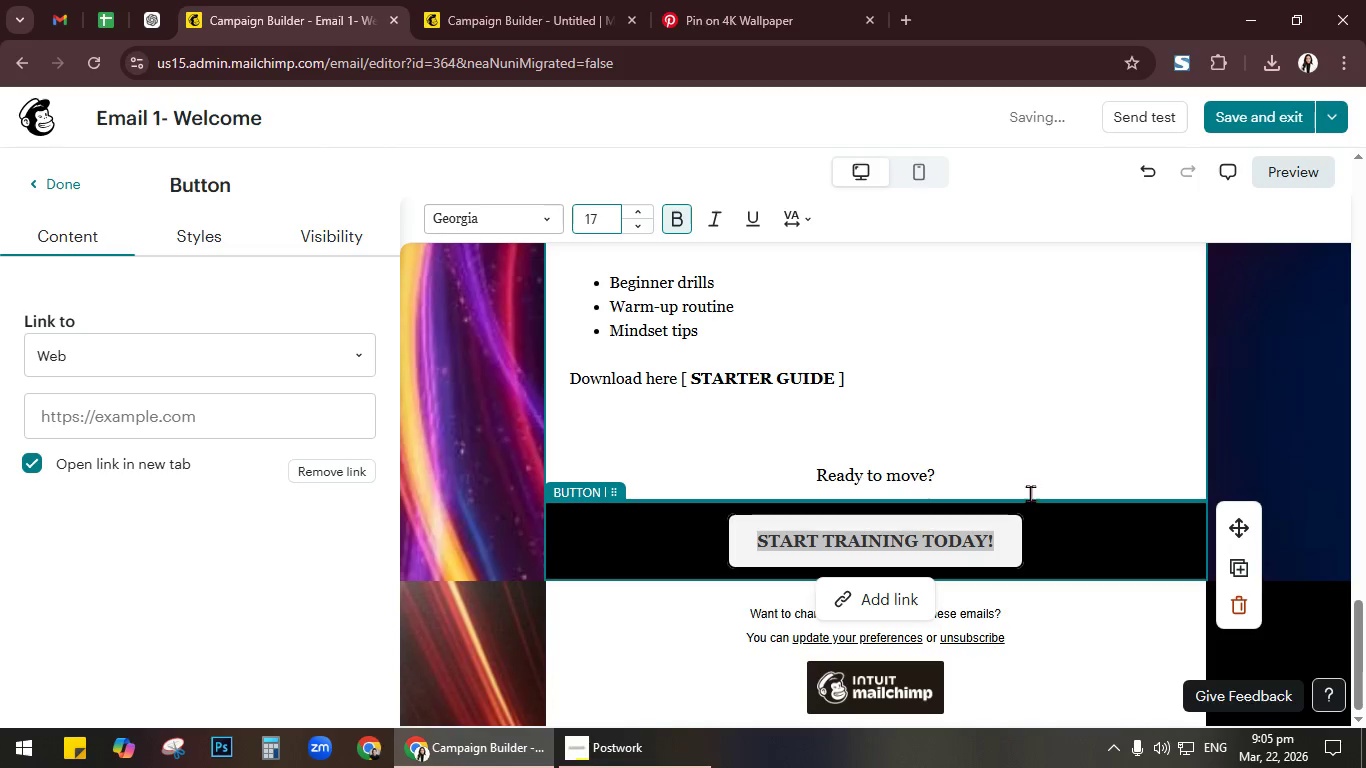 
left_click([1044, 532])
 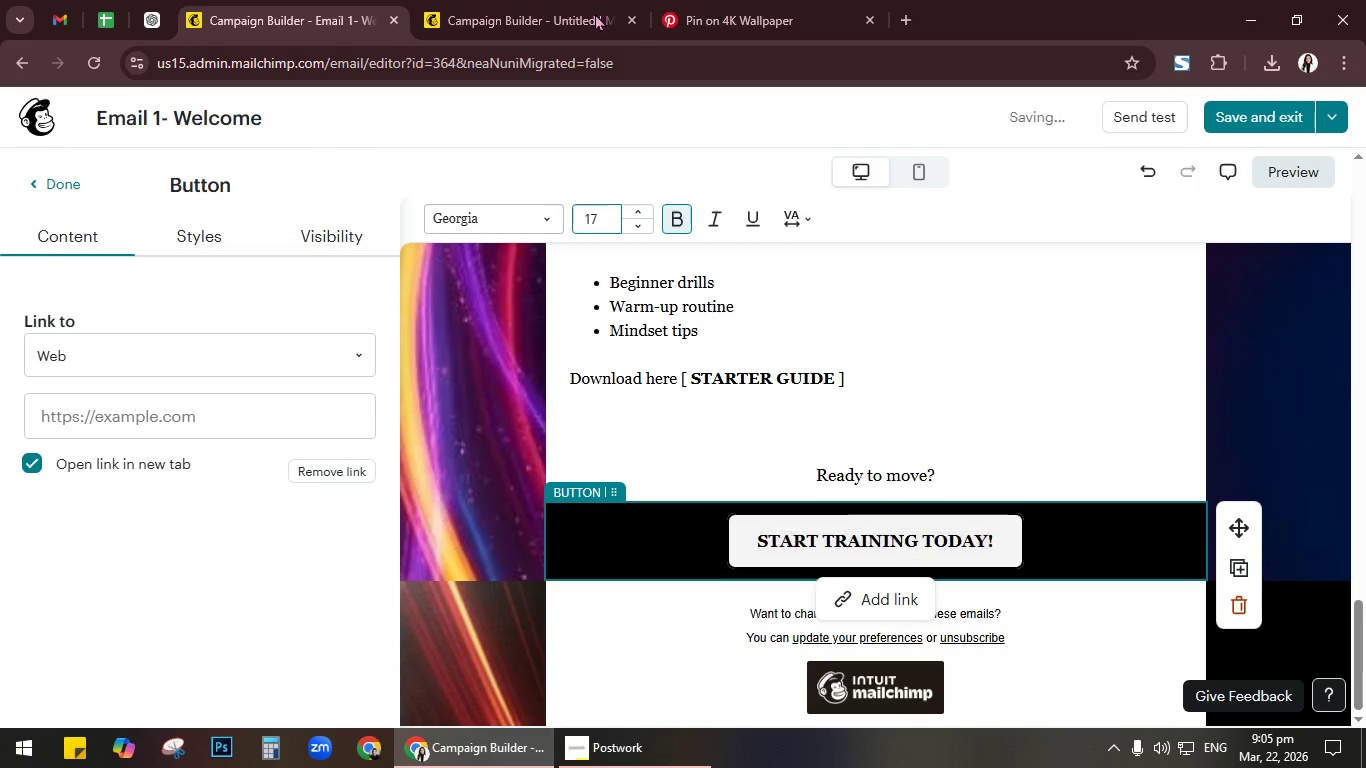 
left_click([520, 0])
 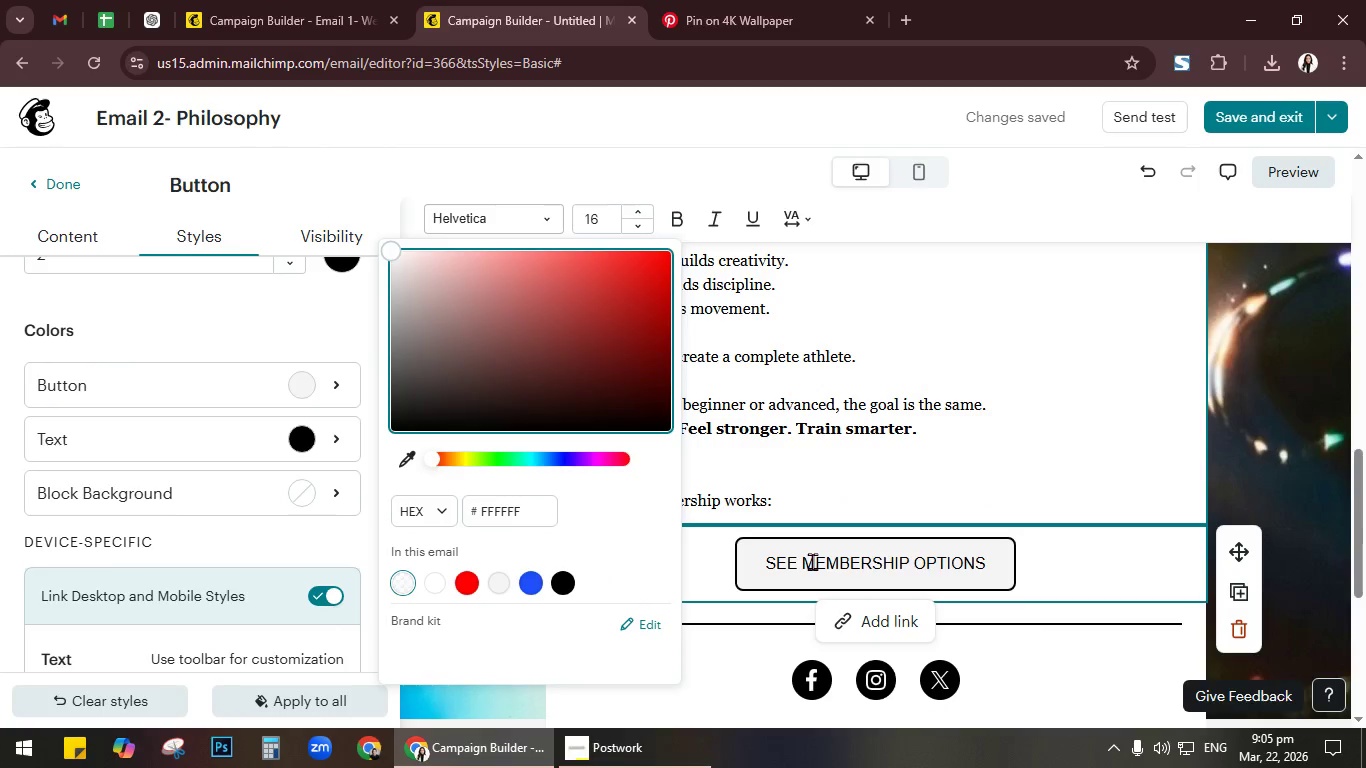 
key(Control+A)
 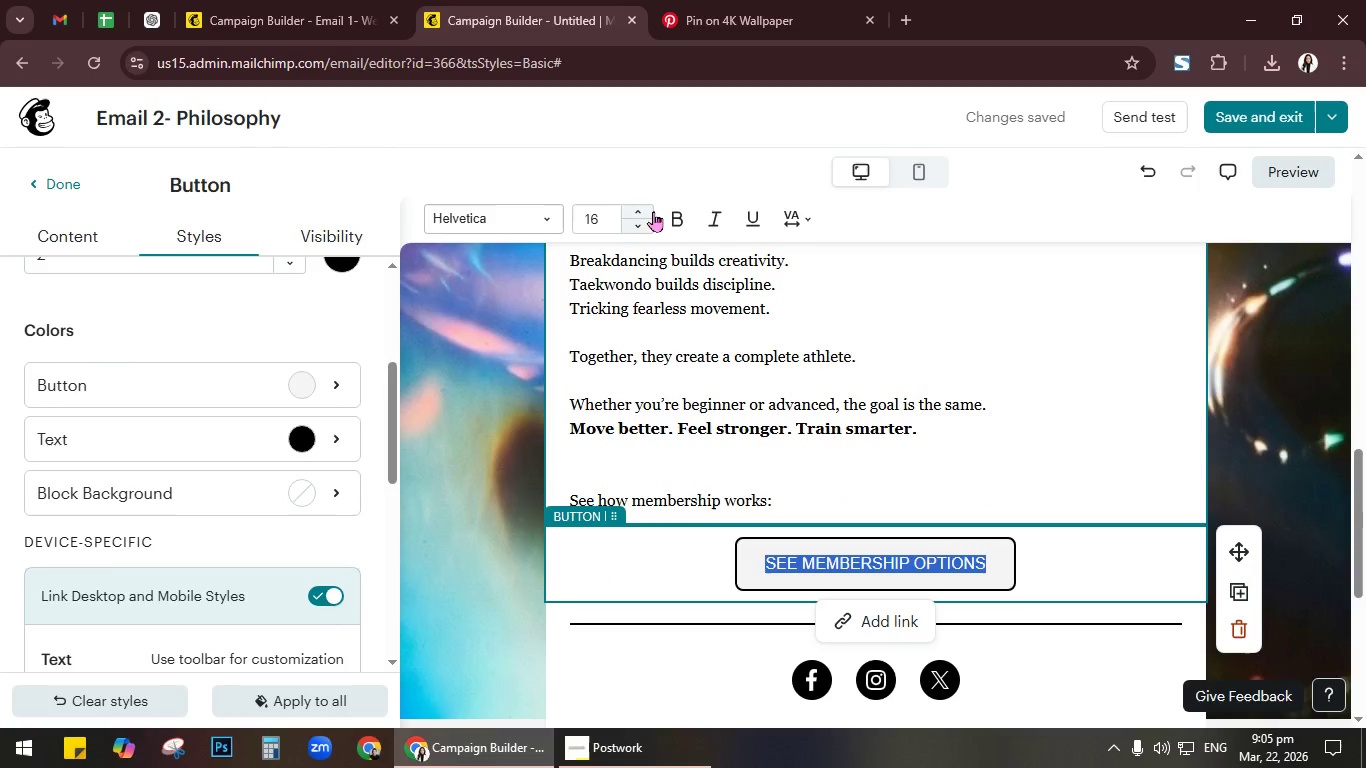 
left_click([644, 208])
 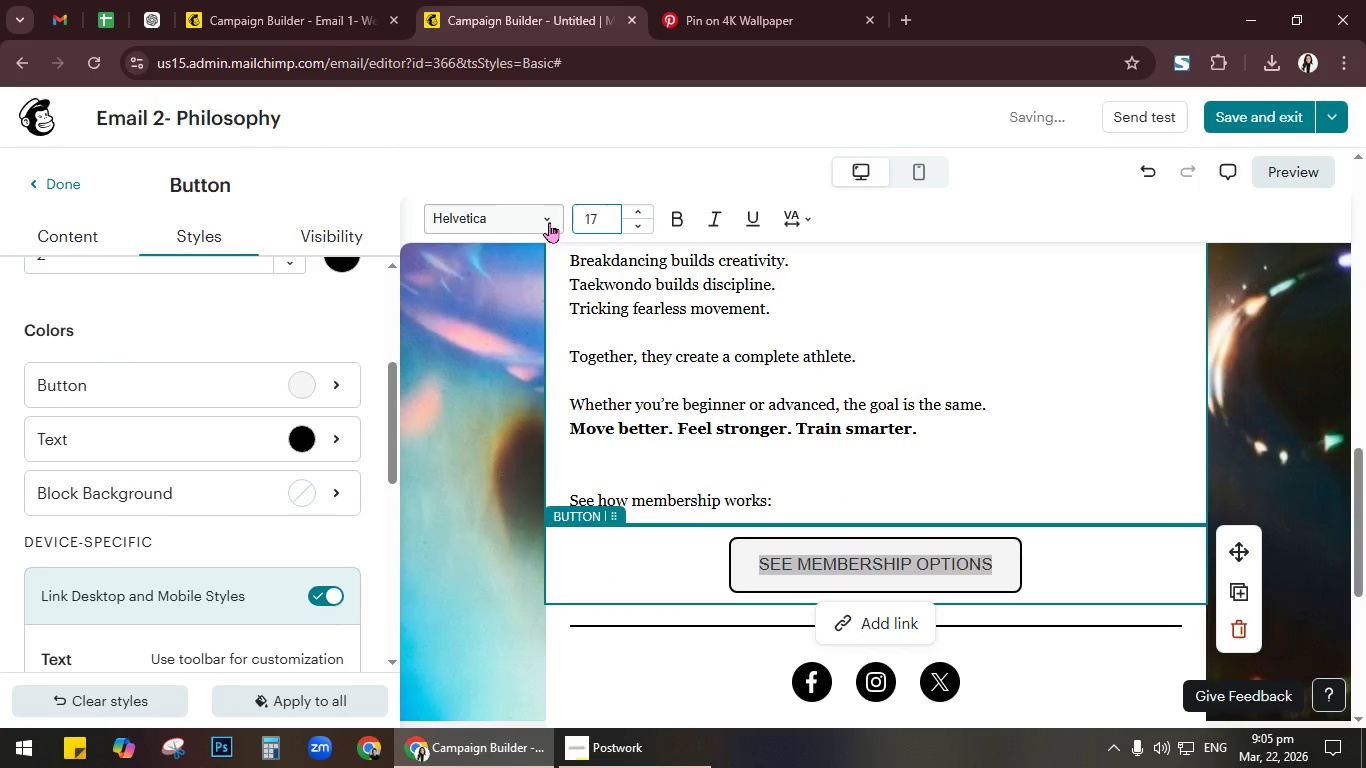 
left_click([549, 222])
 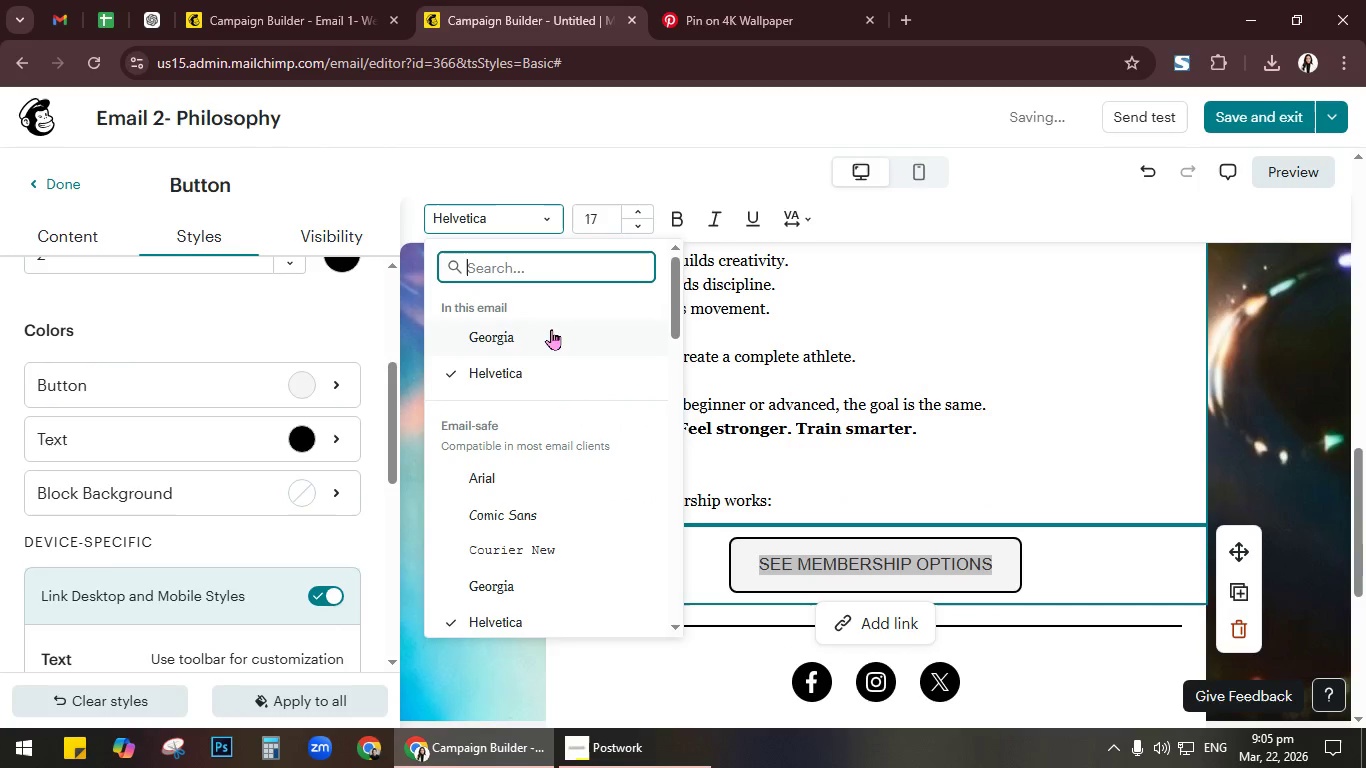 
left_click([551, 329])
 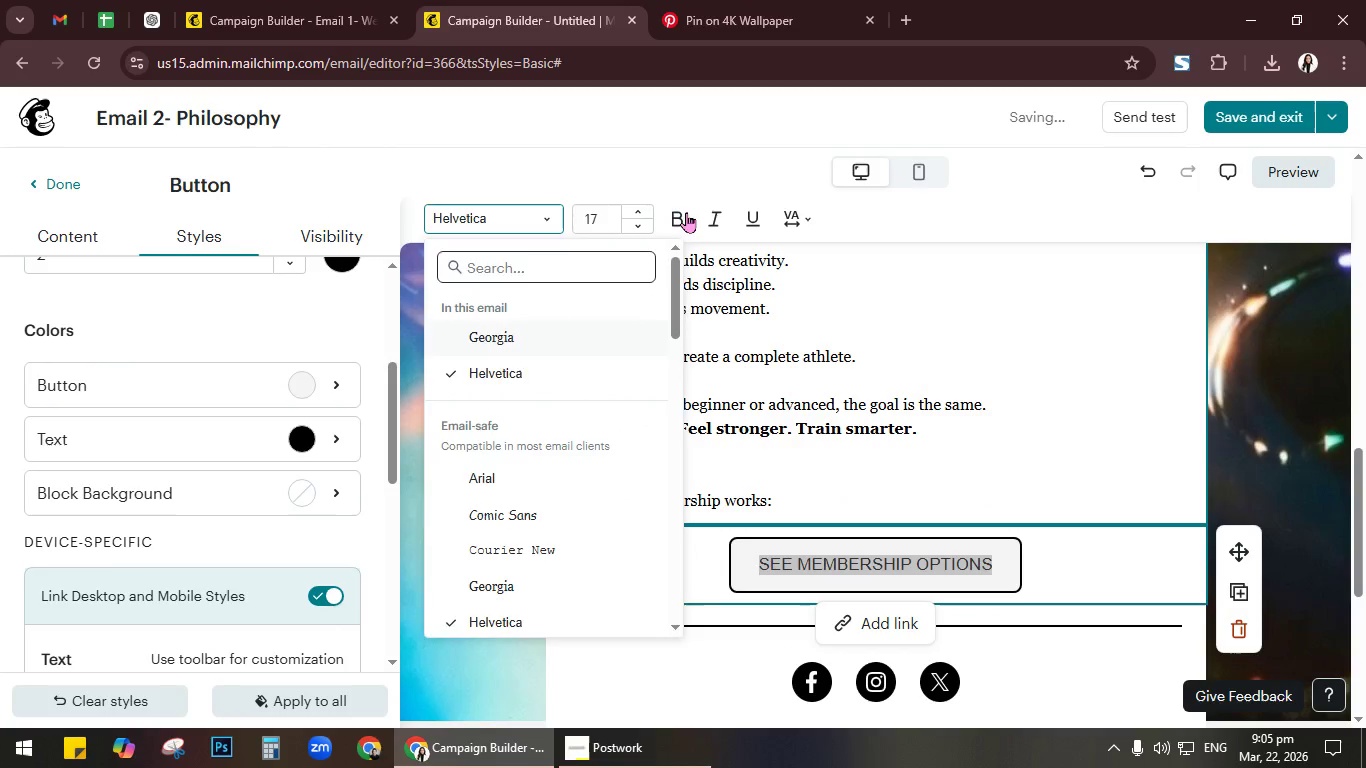 
left_click([687, 211])
 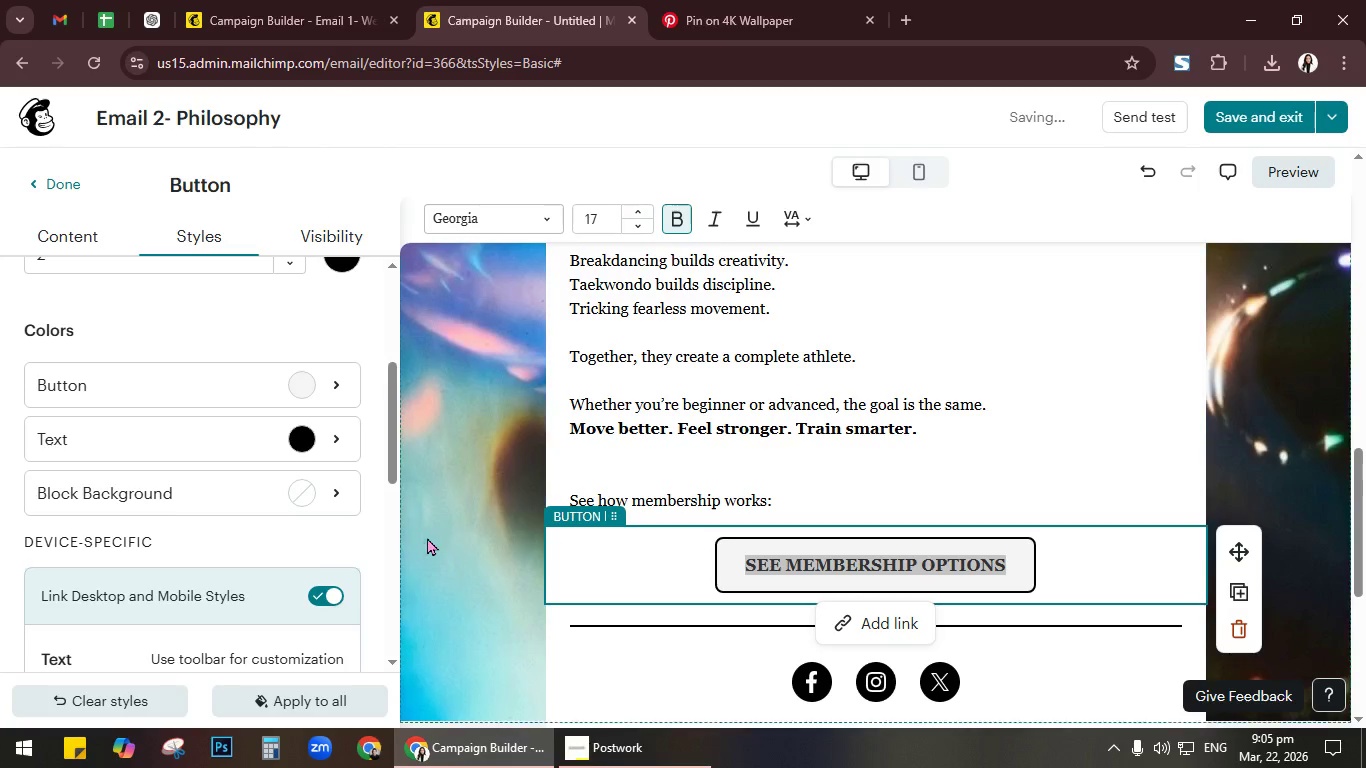 
left_click([327, 505])
 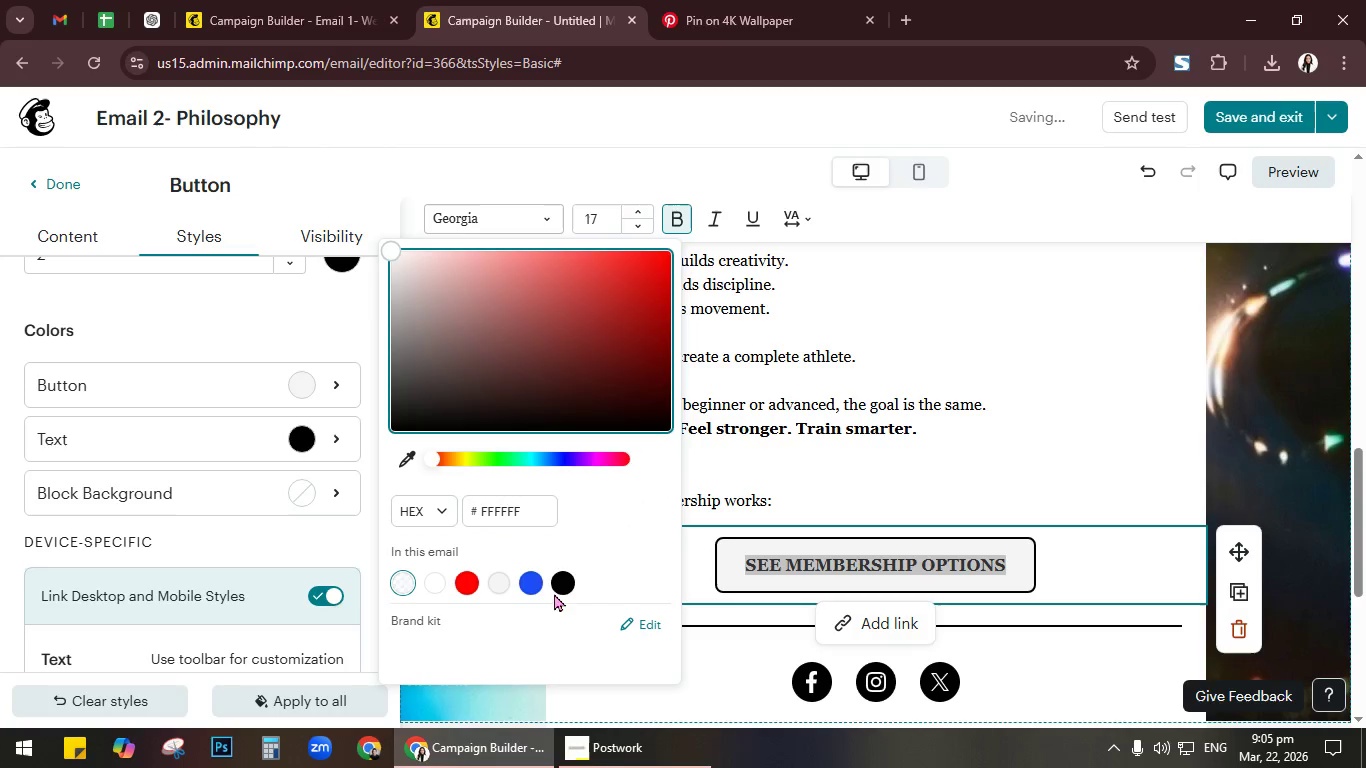 
left_click([559, 584])
 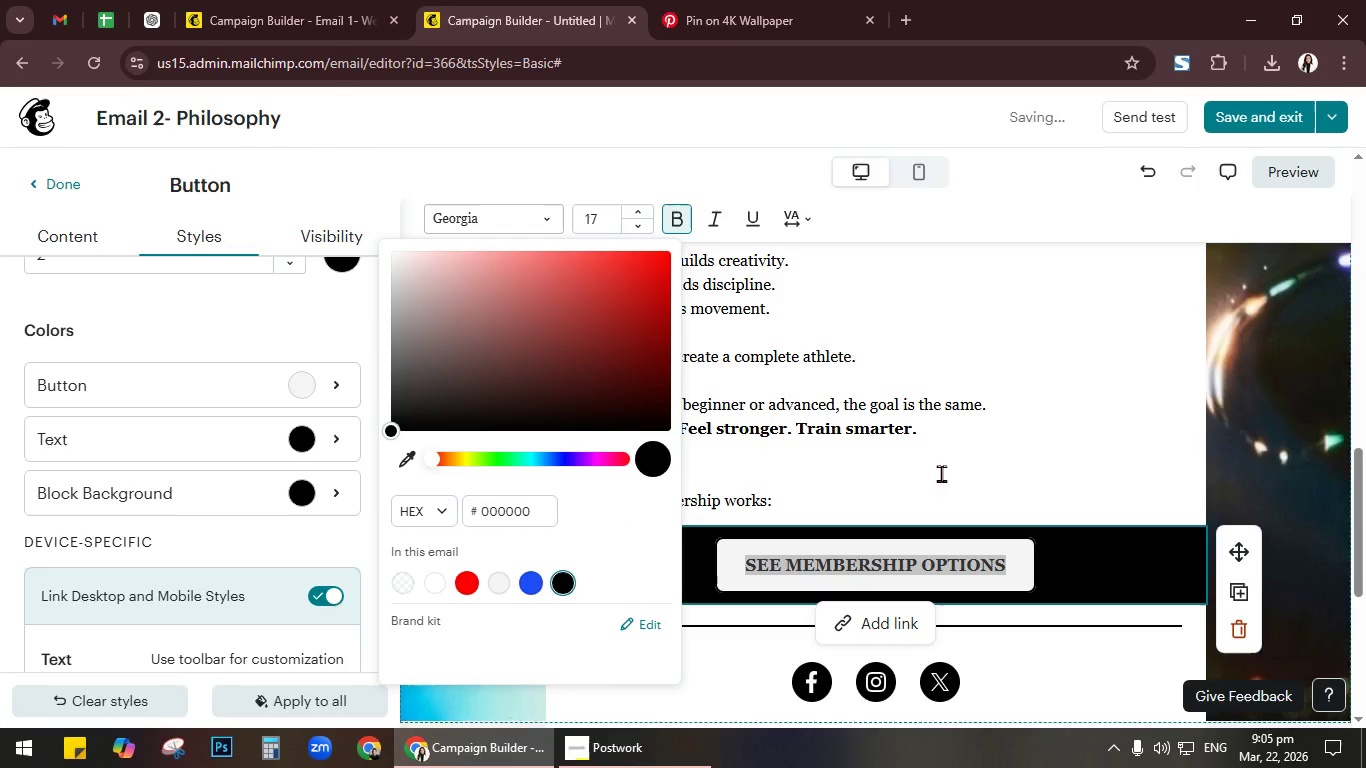 
left_click([1055, 440])
 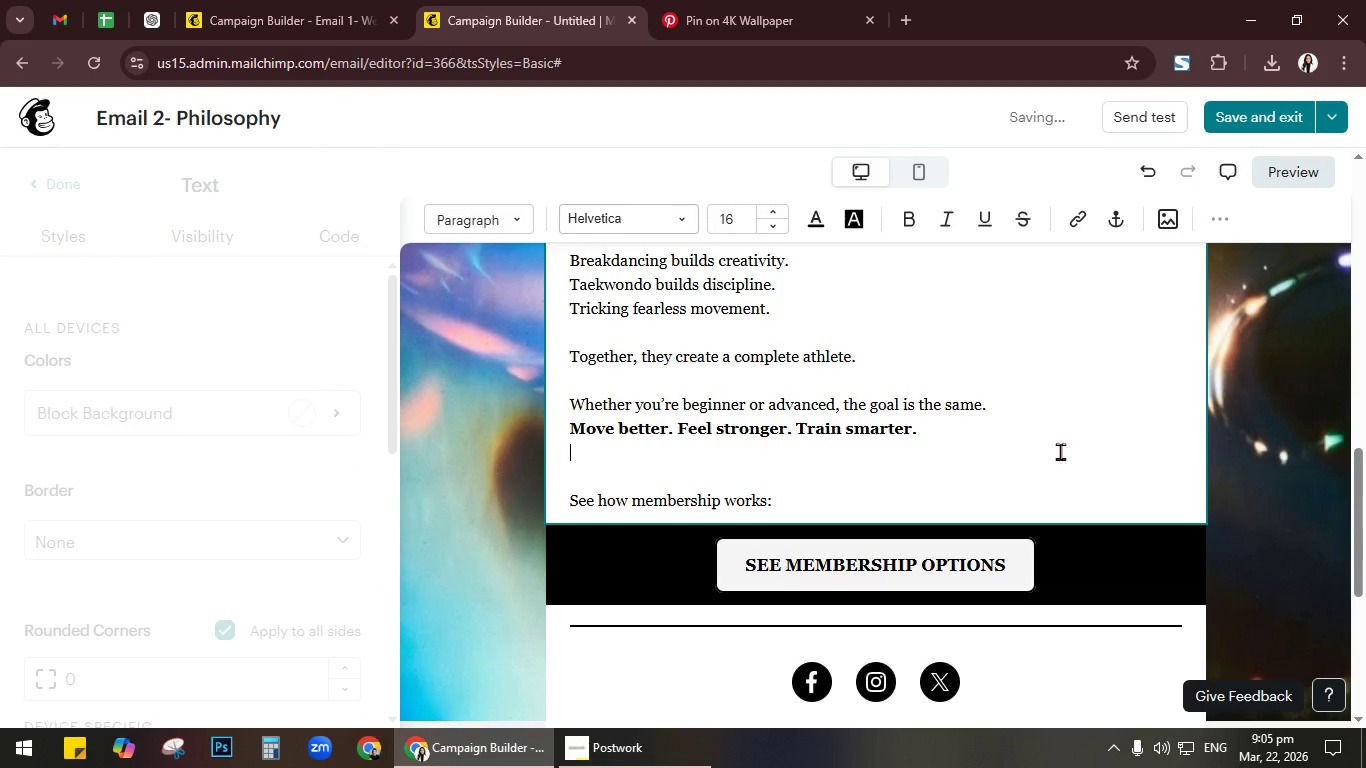 
scroll: coordinate [1060, 451], scroll_direction: up, amount: 5.0
 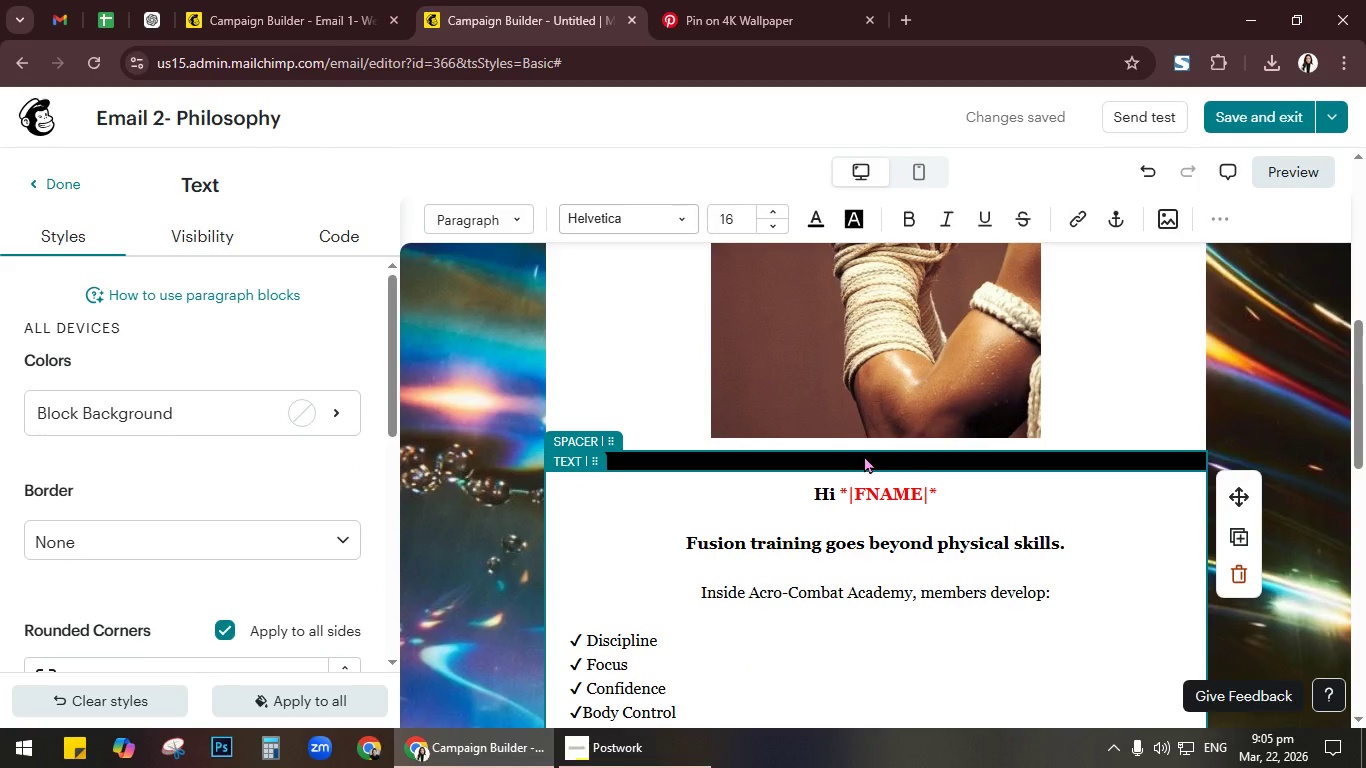 
wait(13.98)
 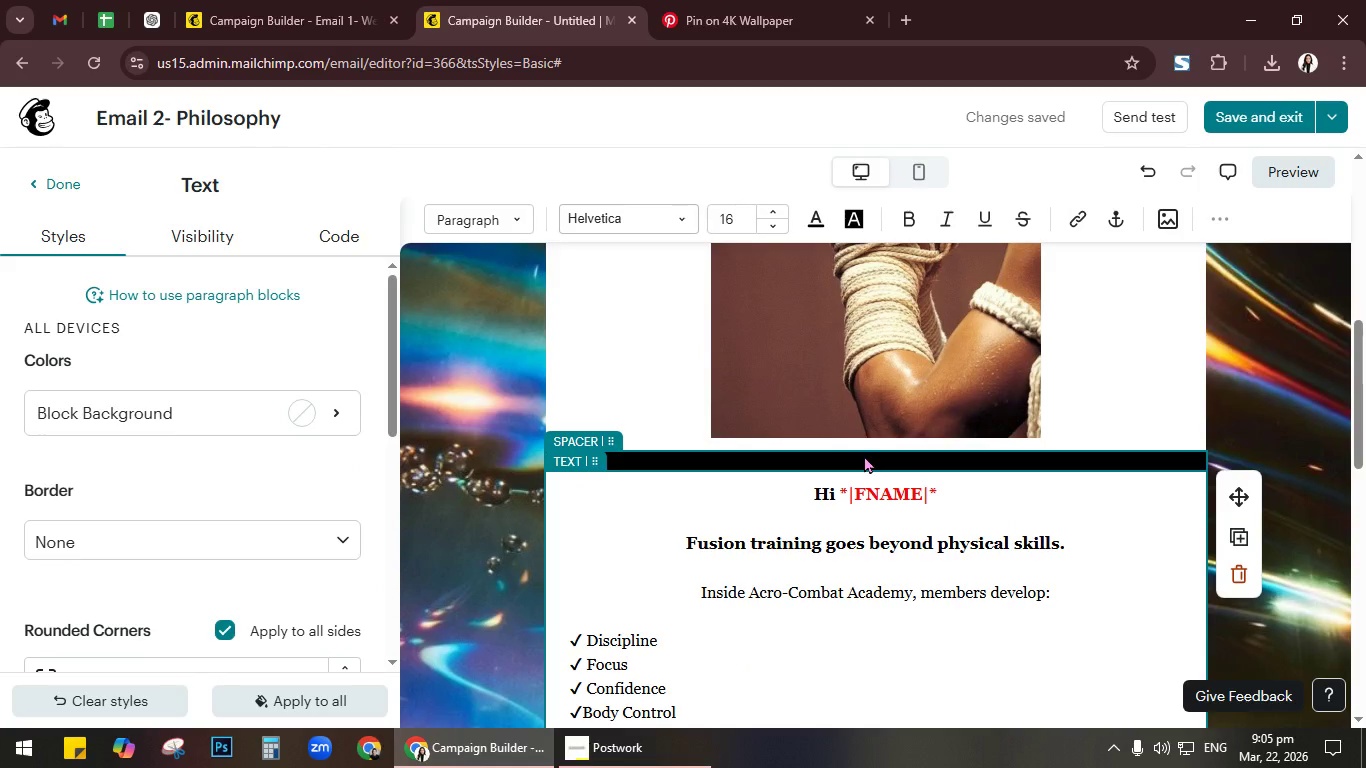 
scroll: coordinate [864, 455], scroll_direction: down, amount: 2.0
 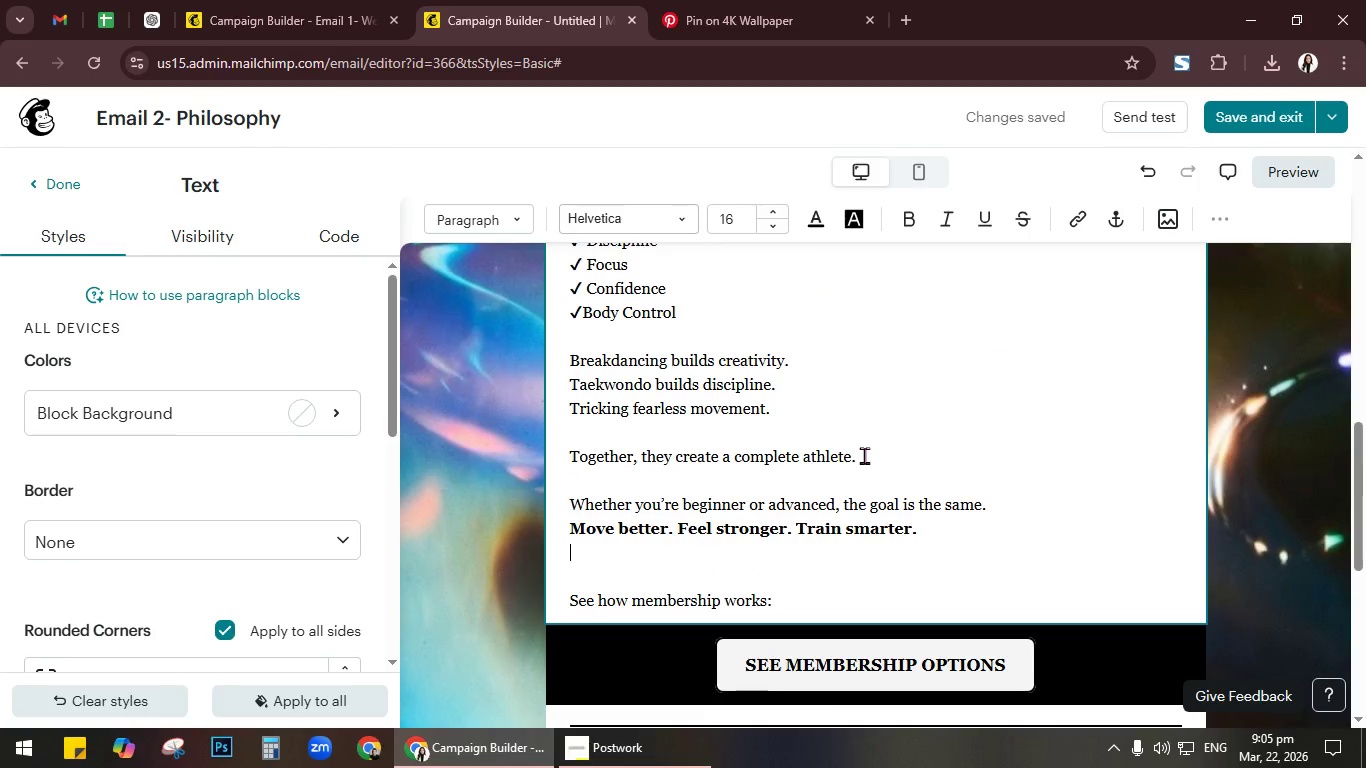 
scroll: coordinate [864, 455], scroll_direction: up, amount: 1.0
 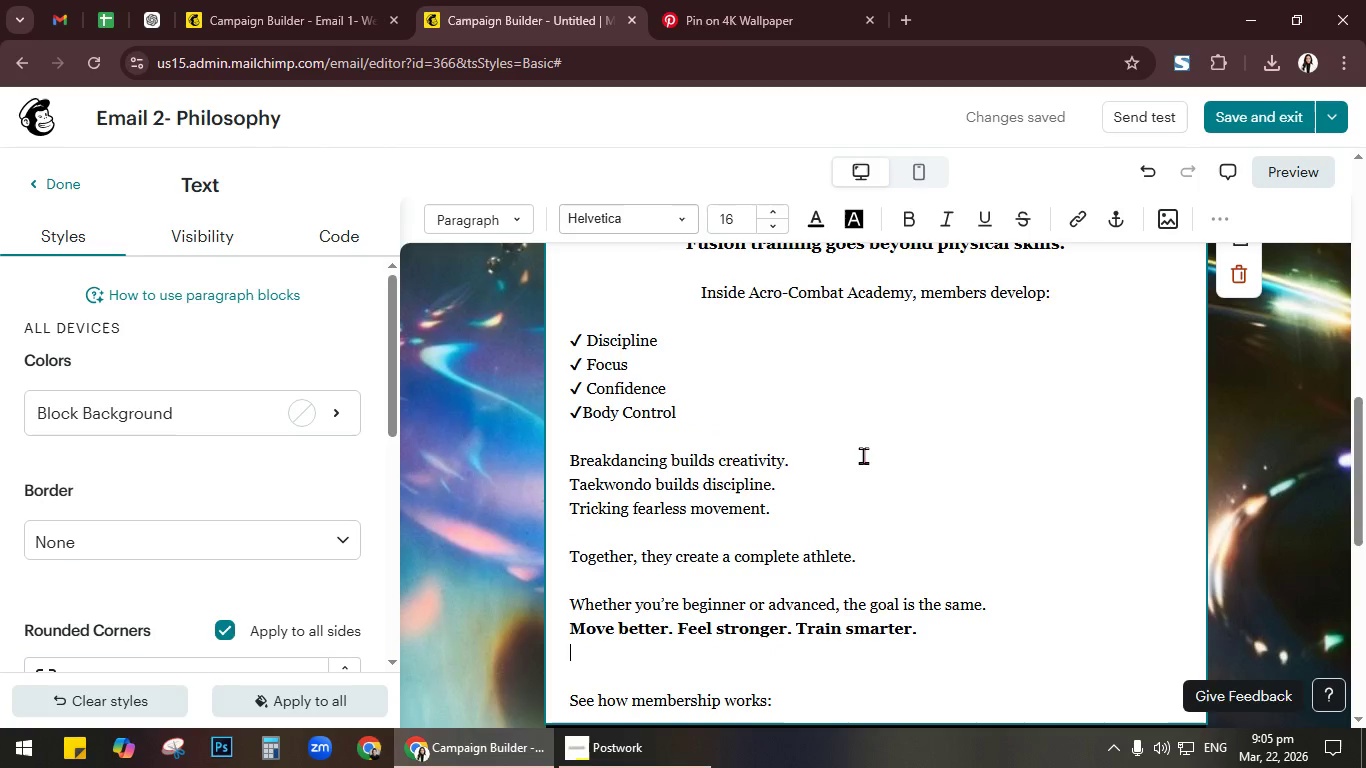 
scroll: coordinate [863, 455], scroll_direction: down, amount: 2.0
 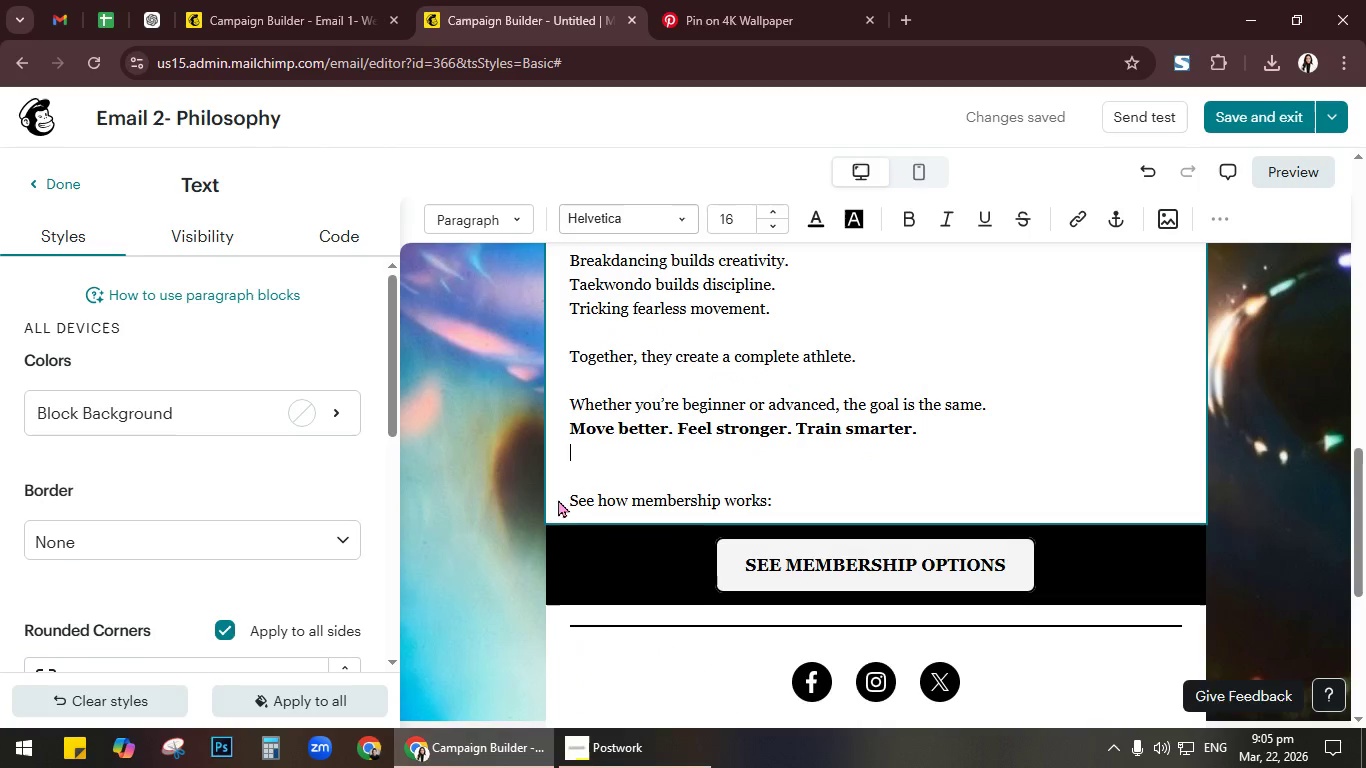 
left_click_drag(start_coordinate=[569, 495], to_coordinate=[797, 503])
 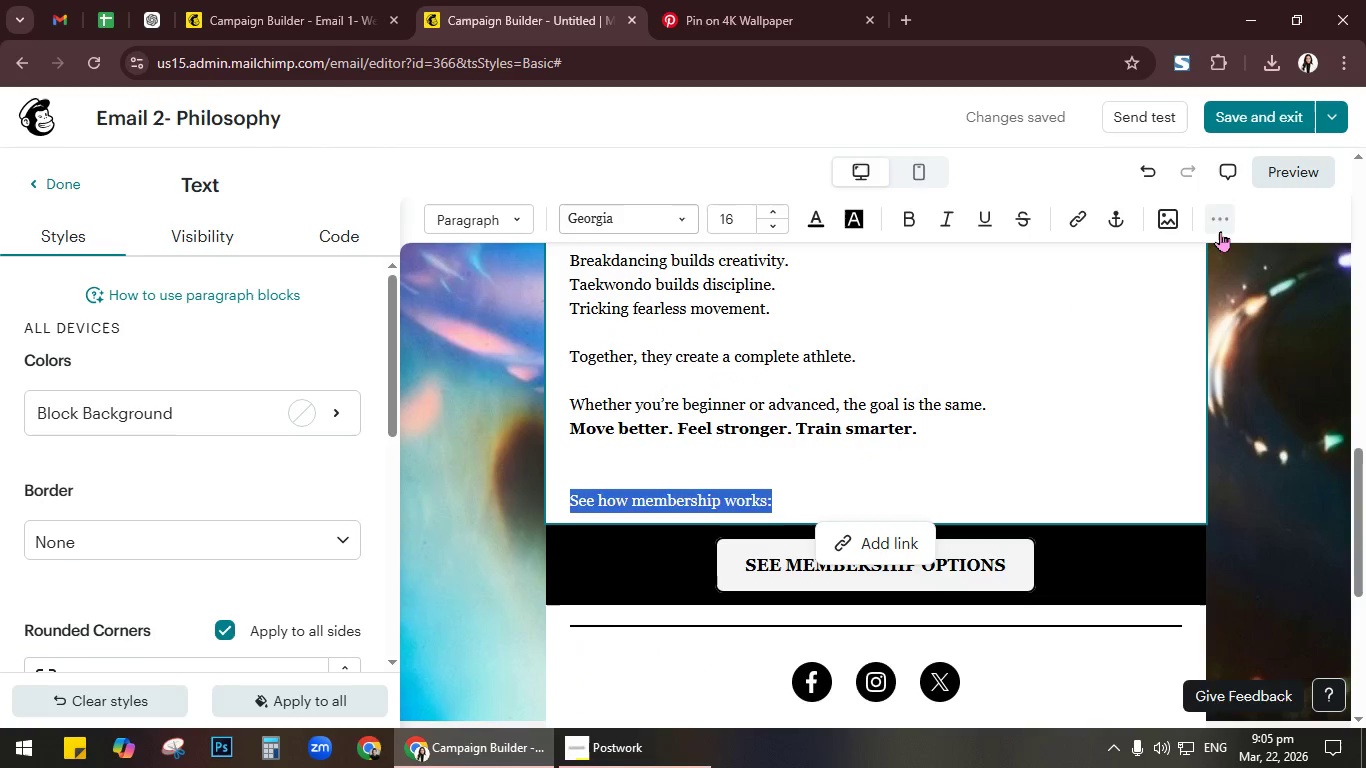 
left_click([1224, 222])
 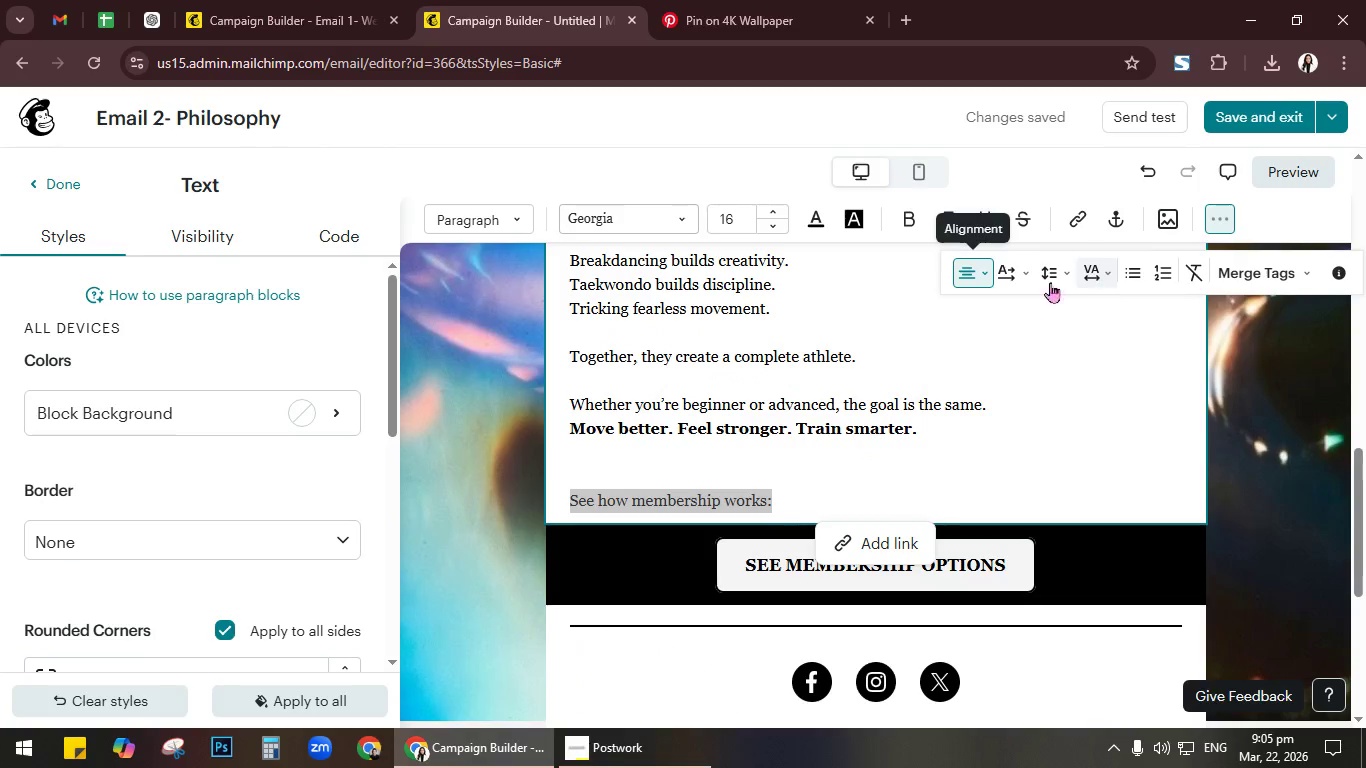 
left_click([983, 274])
 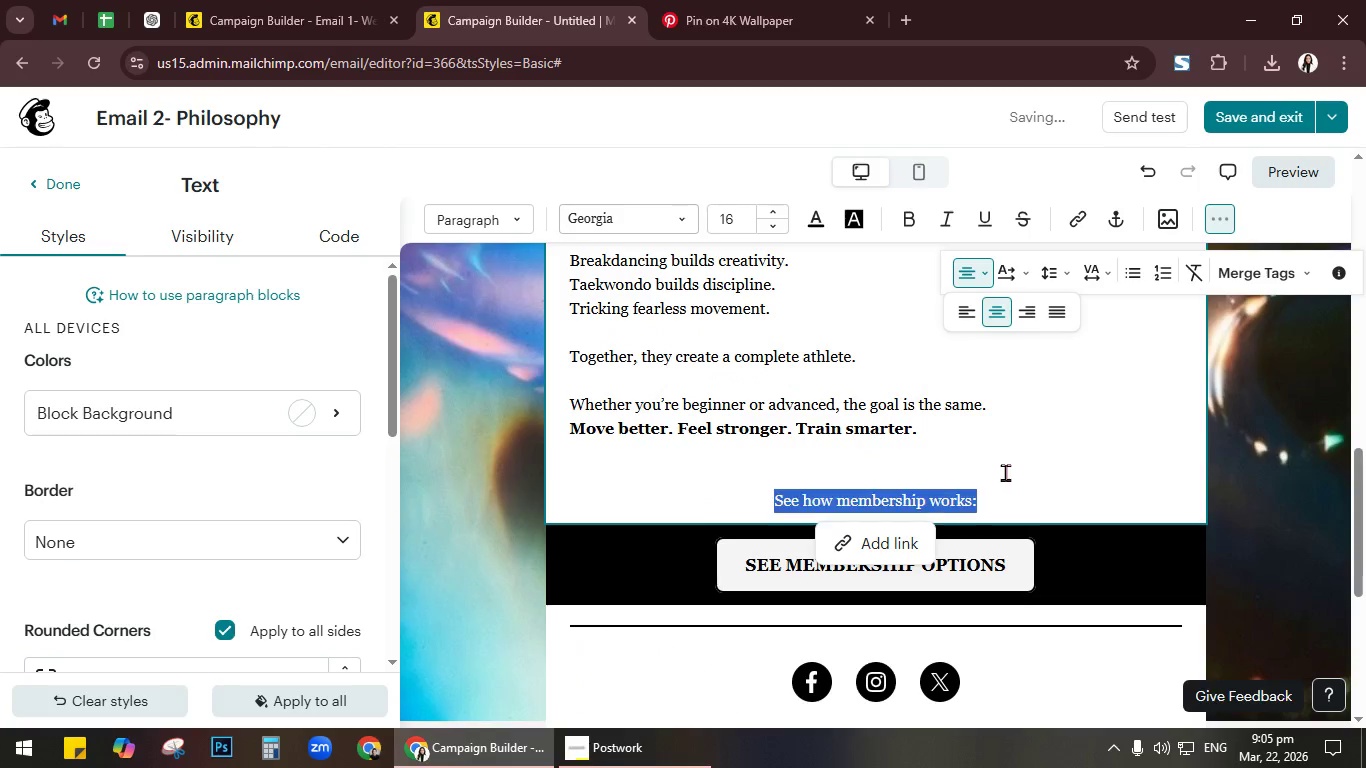 
left_click([1010, 464])
 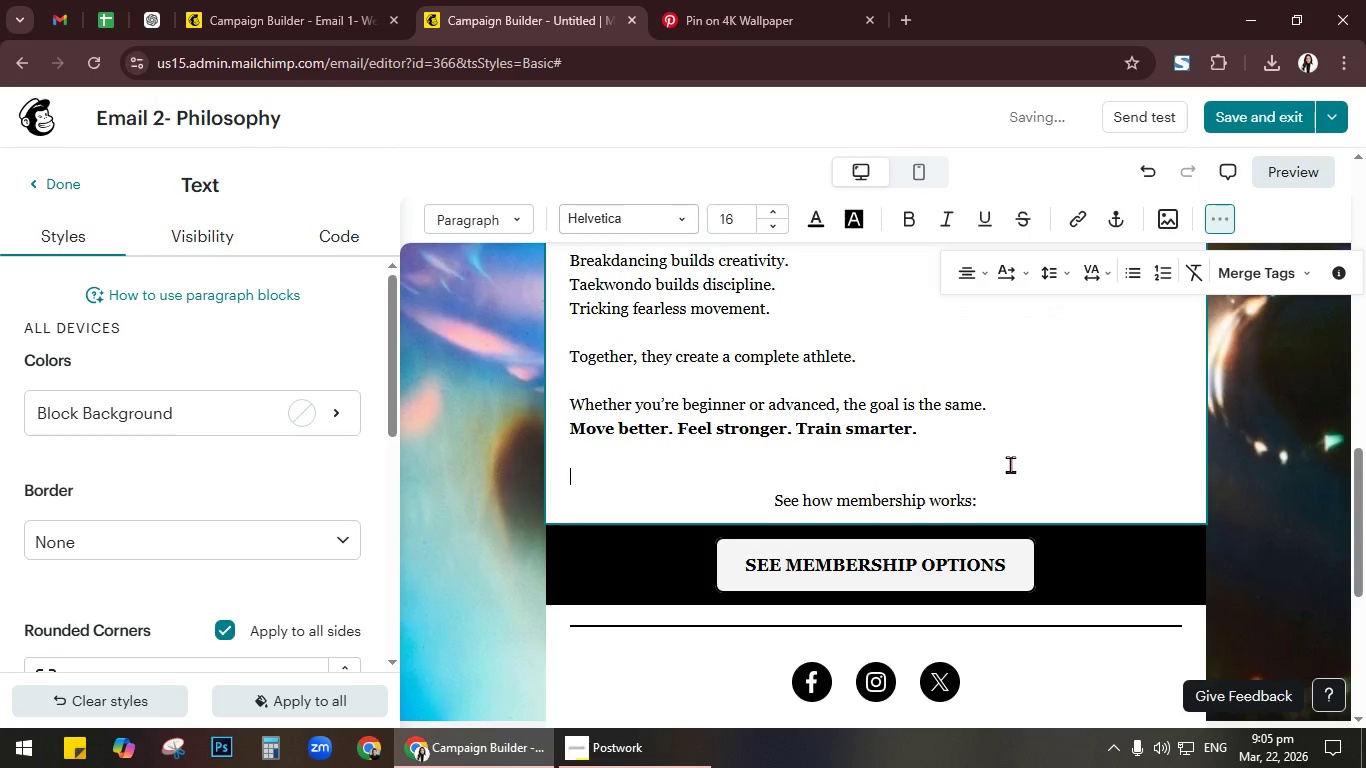 
scroll: coordinate [1010, 464], scroll_direction: up, amount: 2.0
 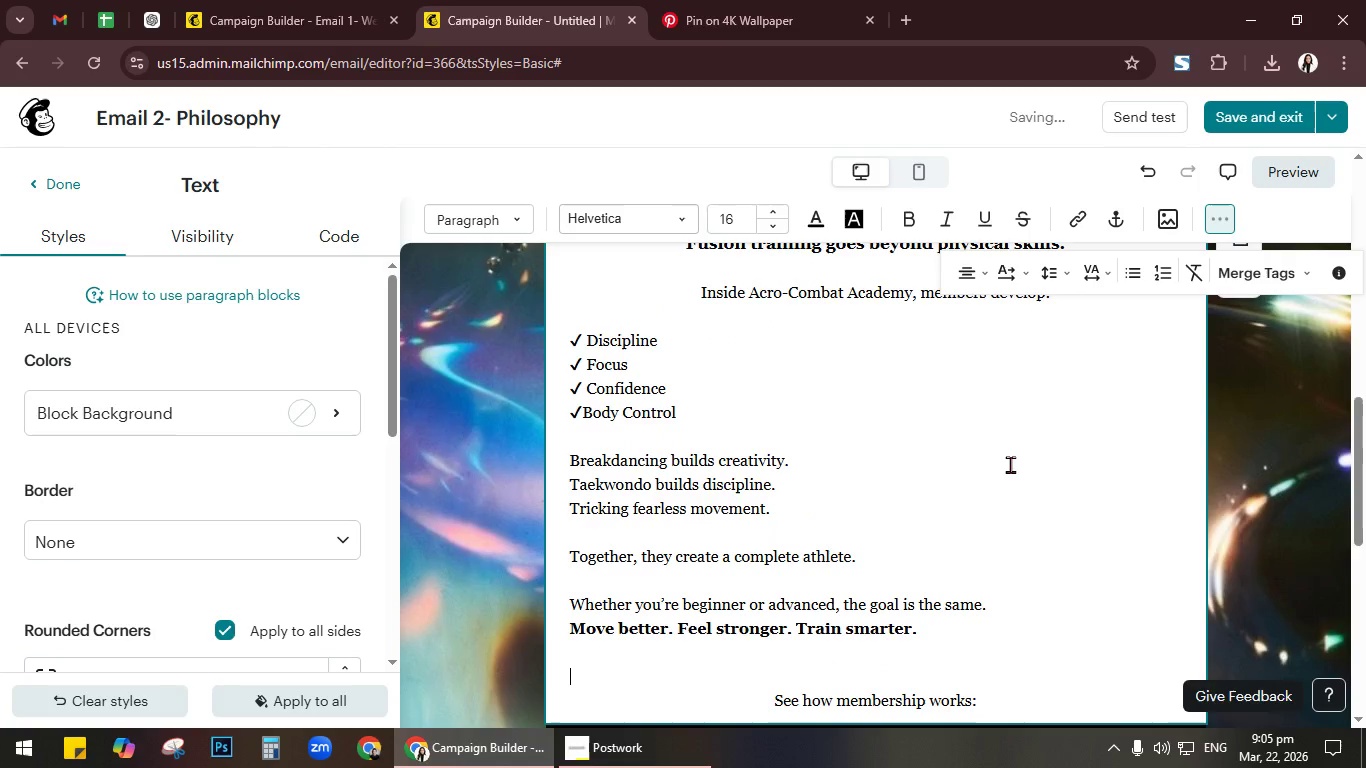 
scroll: coordinate [1010, 464], scroll_direction: down, amount: 5.0
 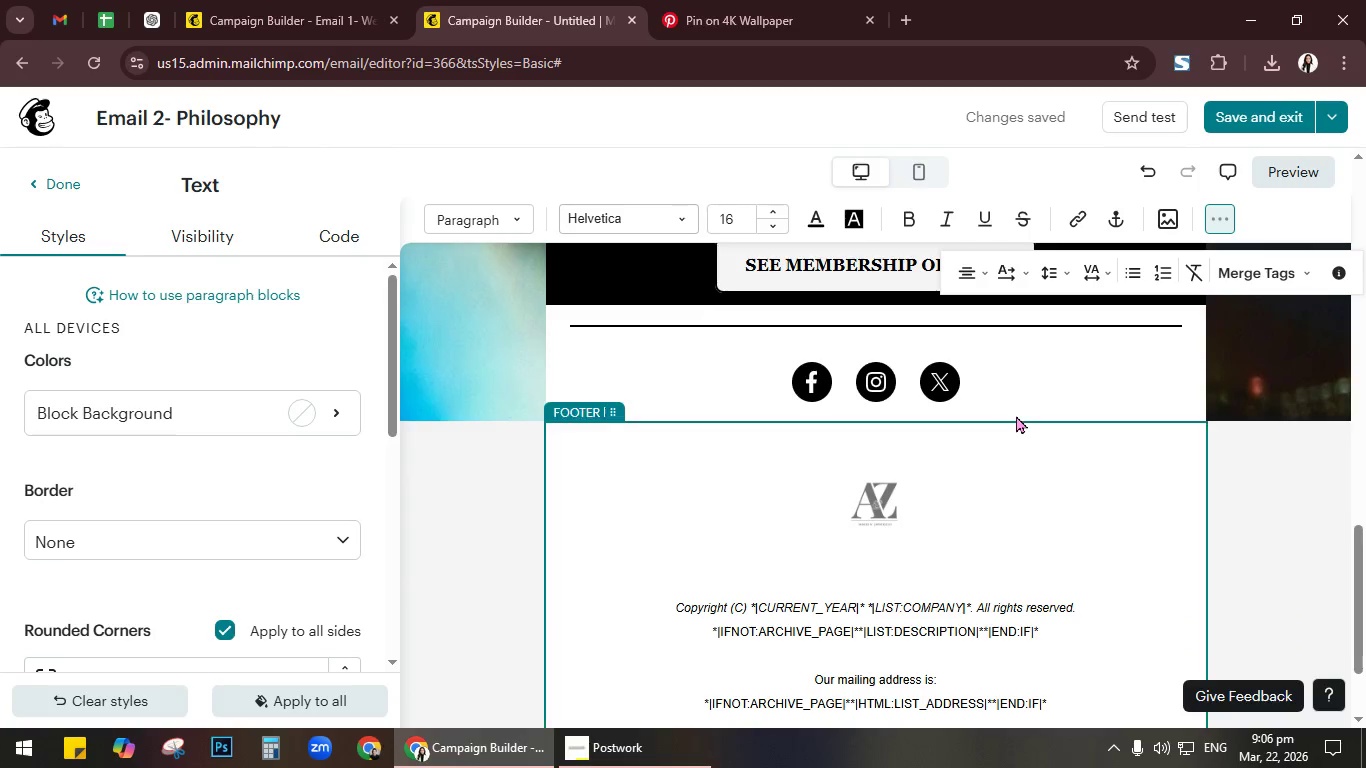 
double_click([1028, 392])
 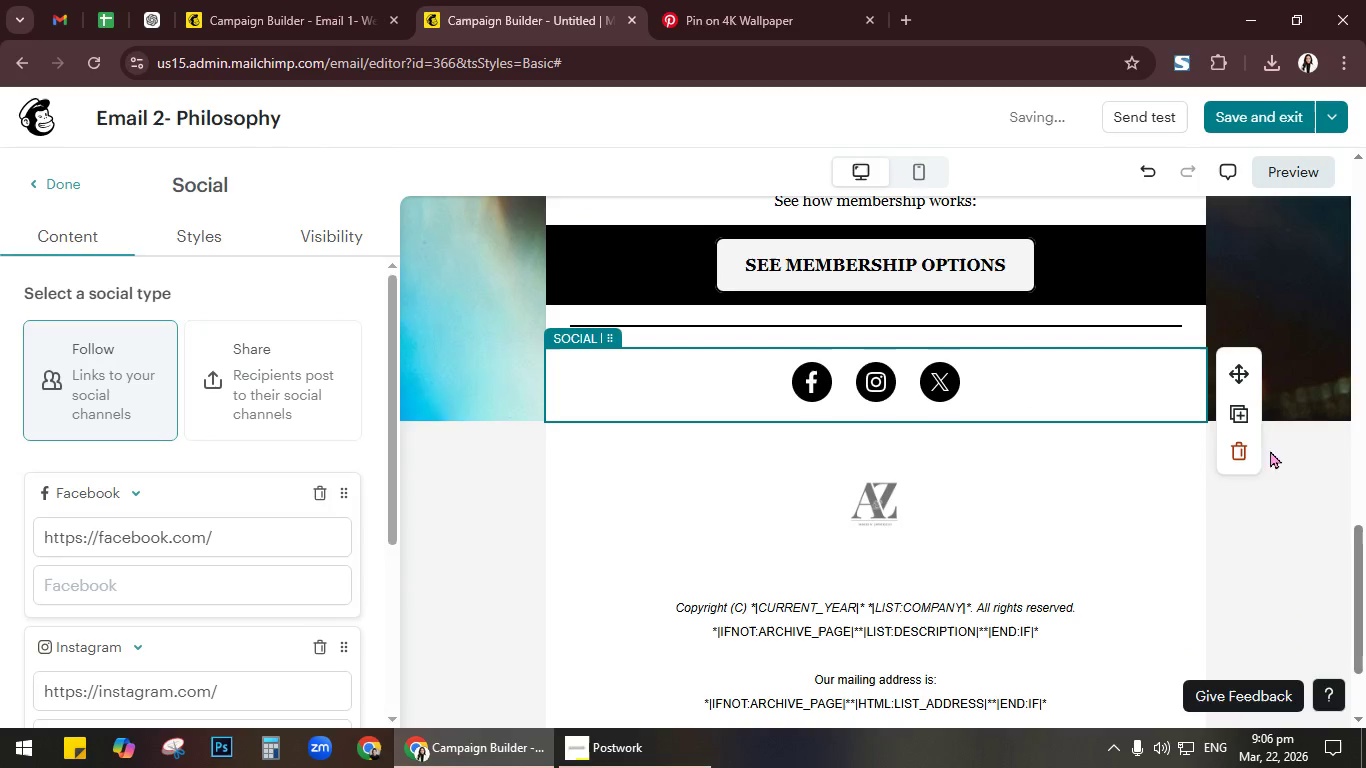 
left_click([1246, 449])
 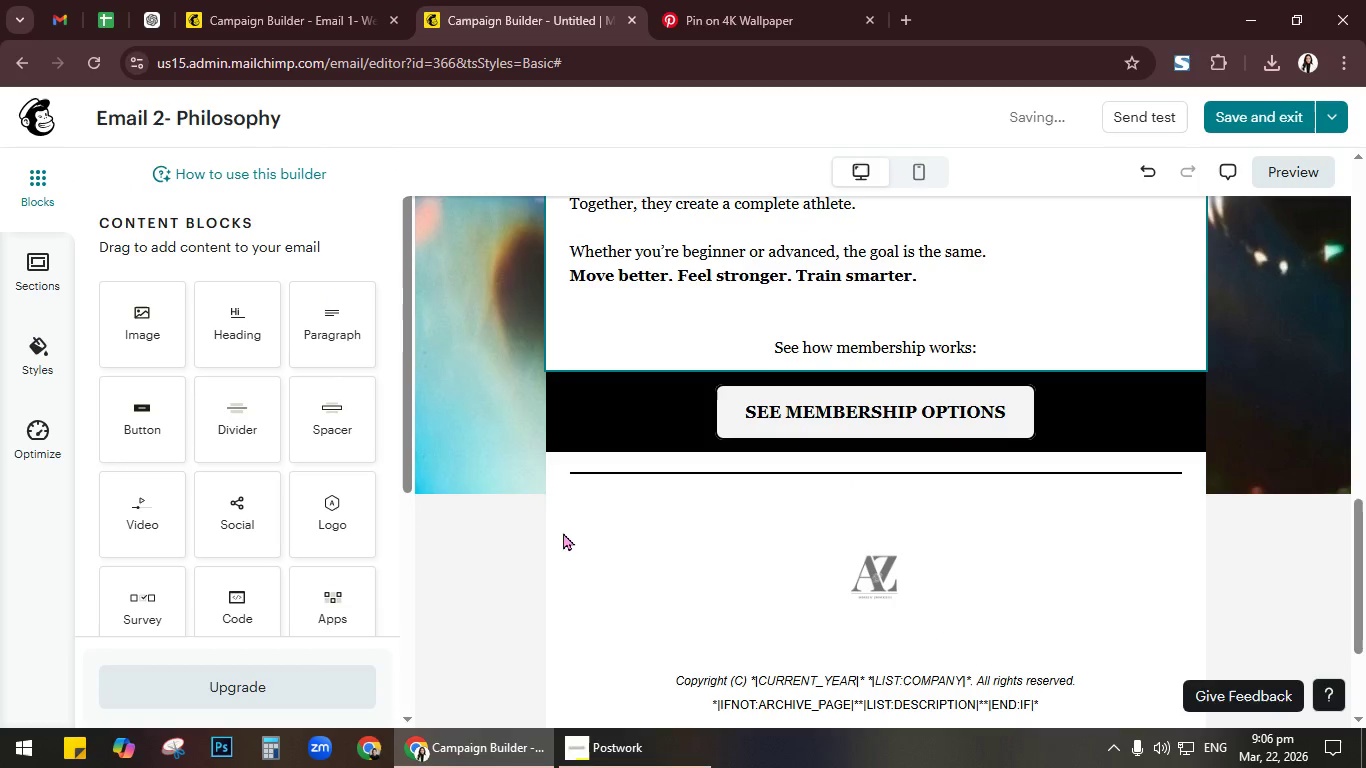 
left_click([877, 547])
 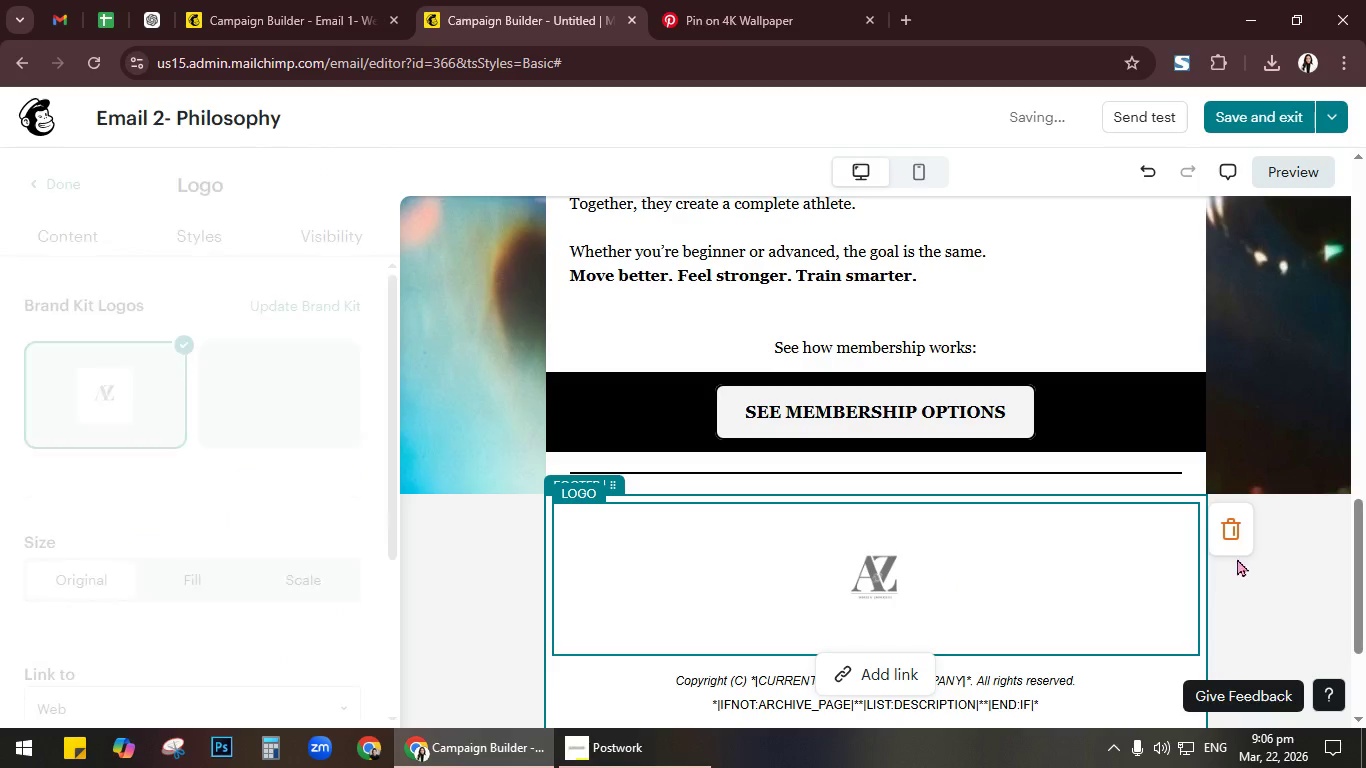 
left_click([1245, 530])
 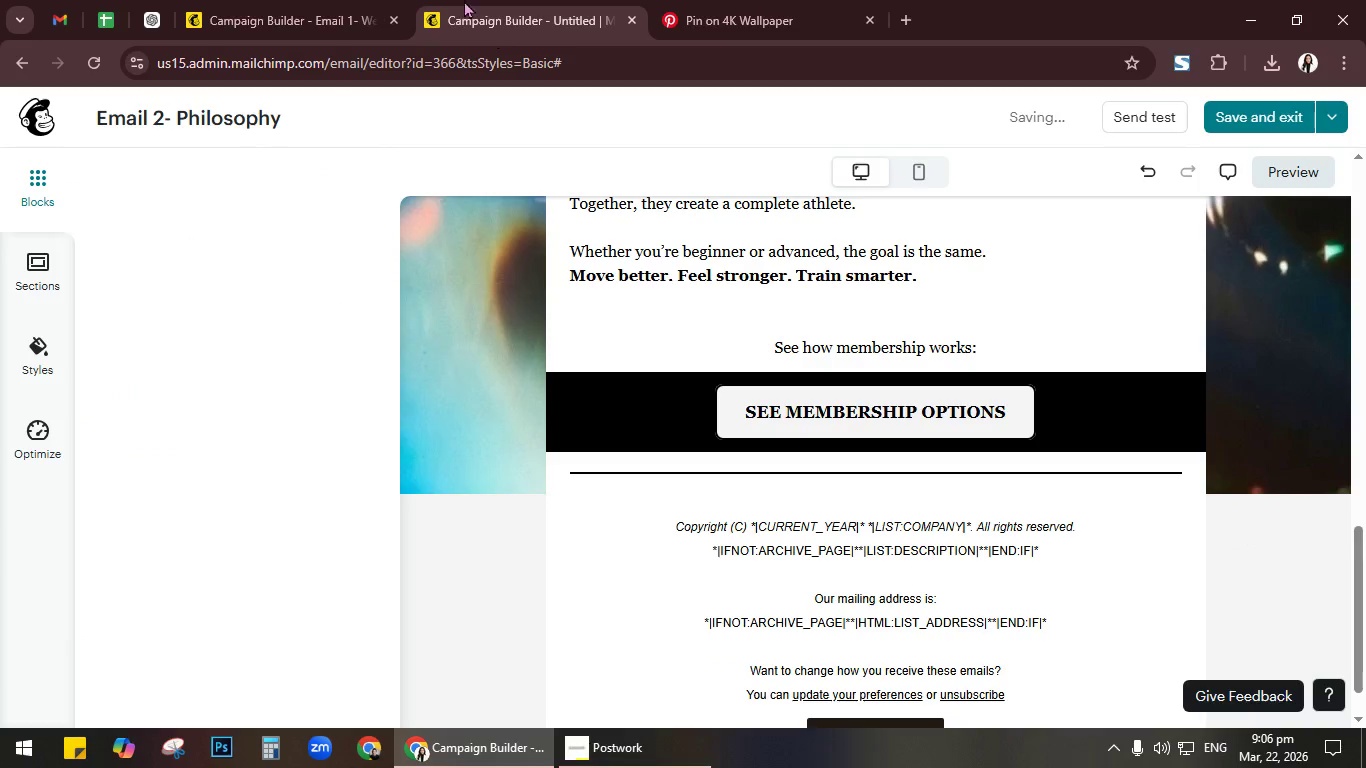 
left_click([298, 10])
 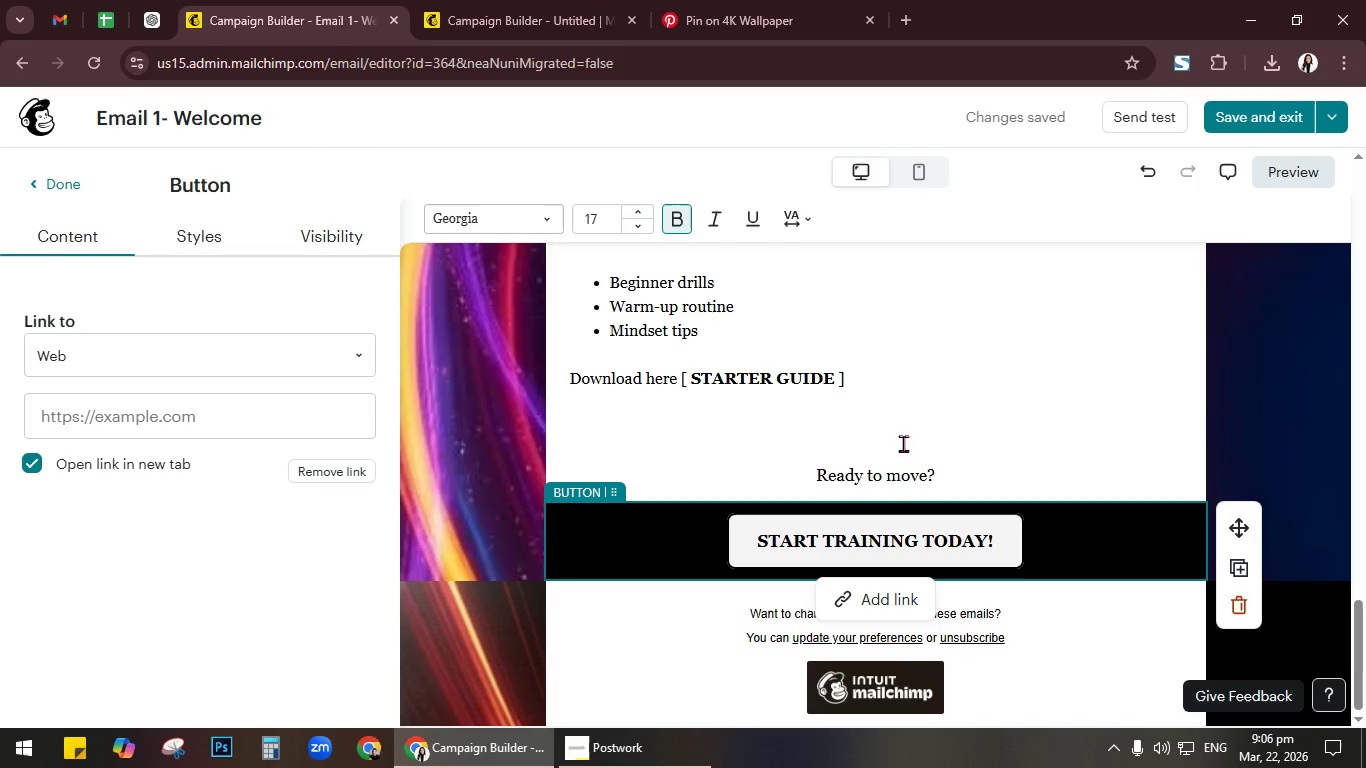 
scroll: coordinate [903, 443], scroll_direction: down, amount: 1.0
 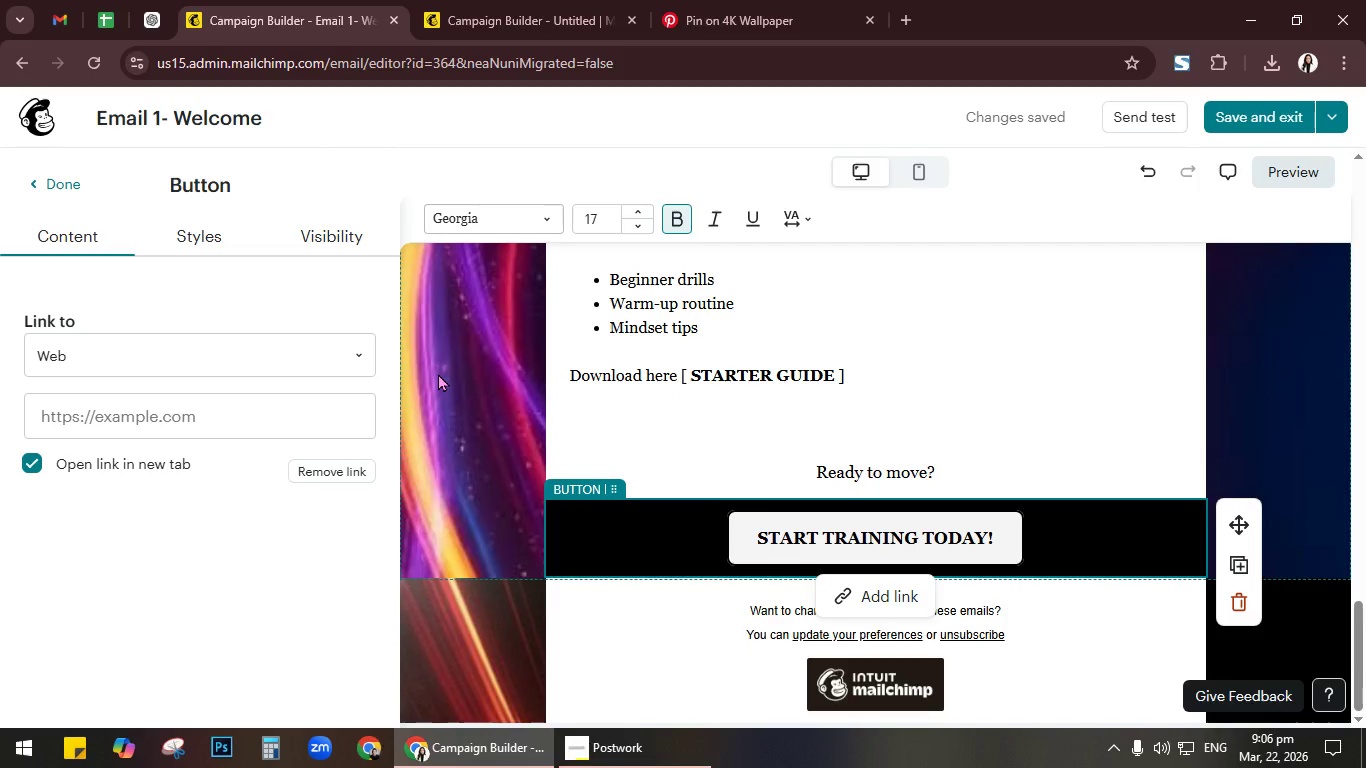 
wait(6.26)
 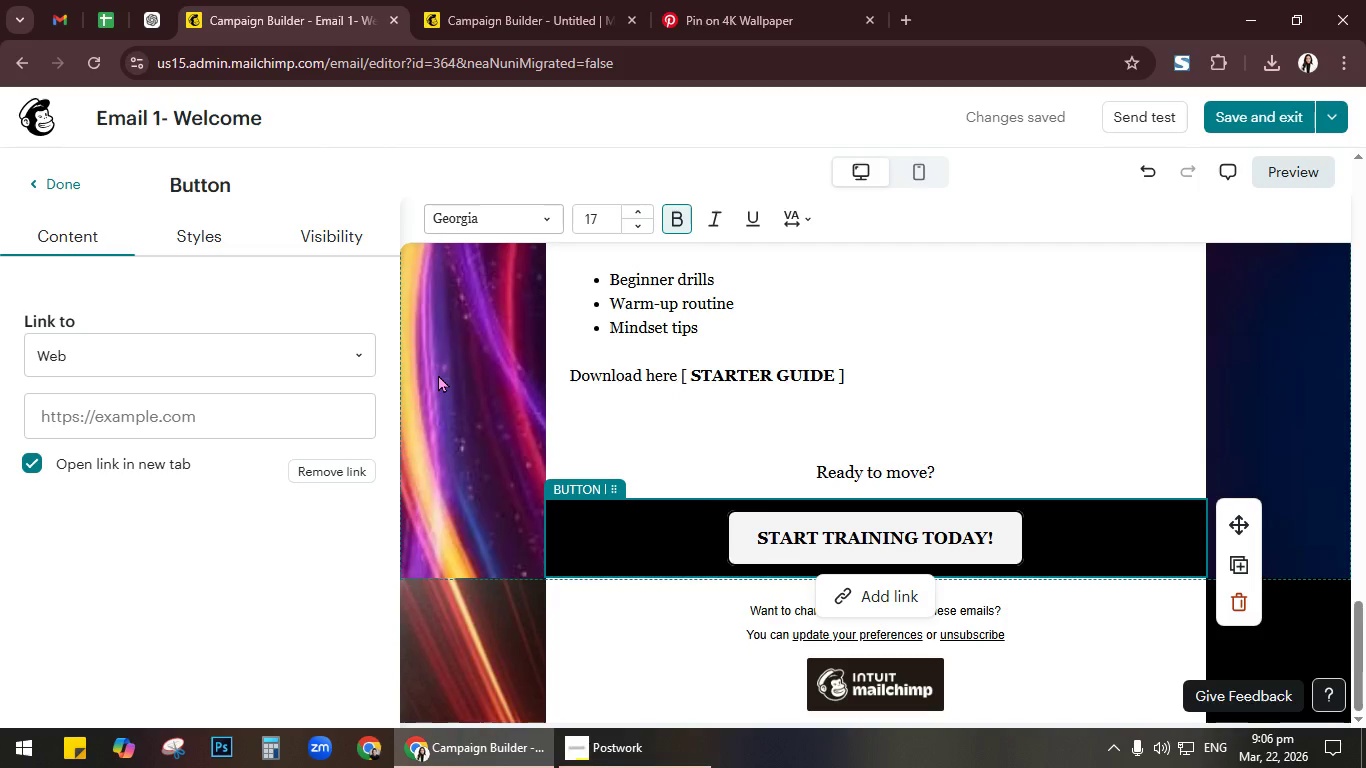 
scroll: coordinate [1069, 446], scroll_direction: down, amount: 1.0
 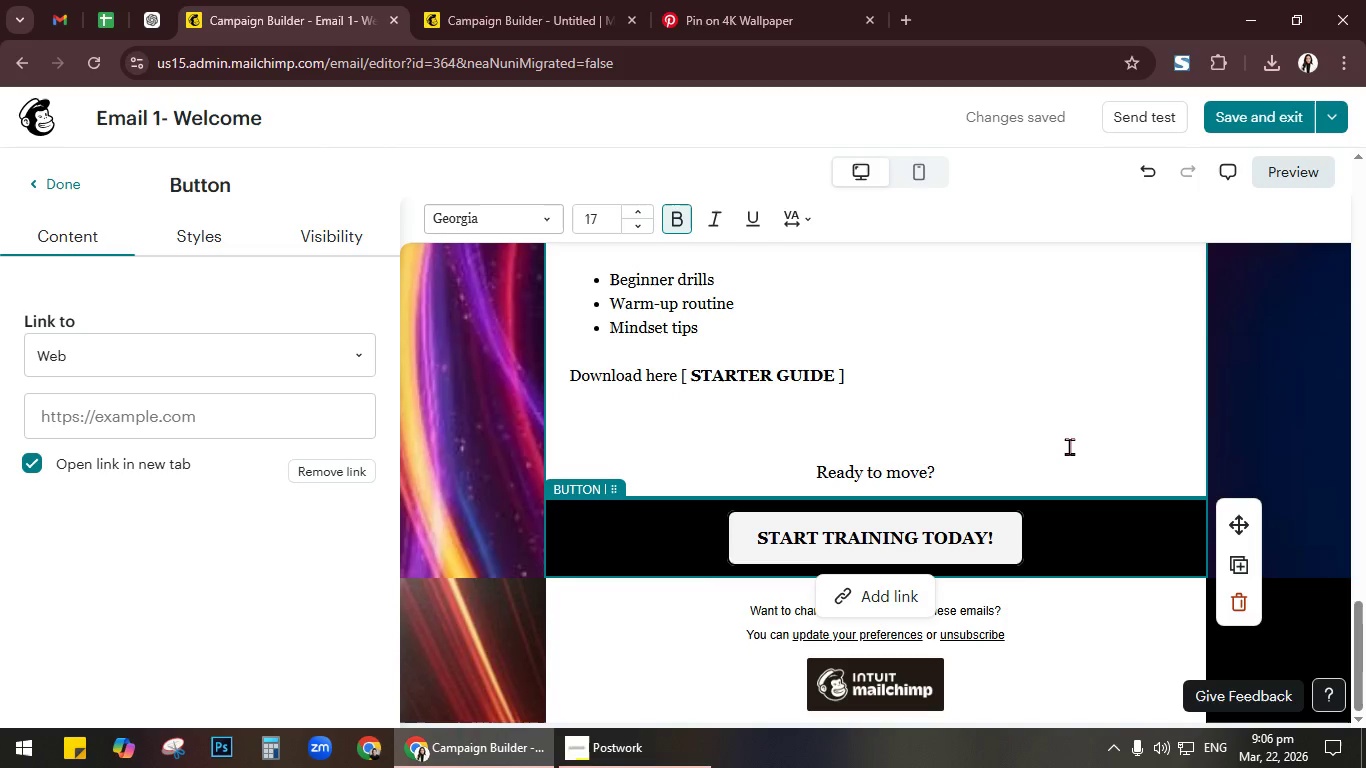 
scroll: coordinate [1069, 446], scroll_direction: up, amount: 2.0
 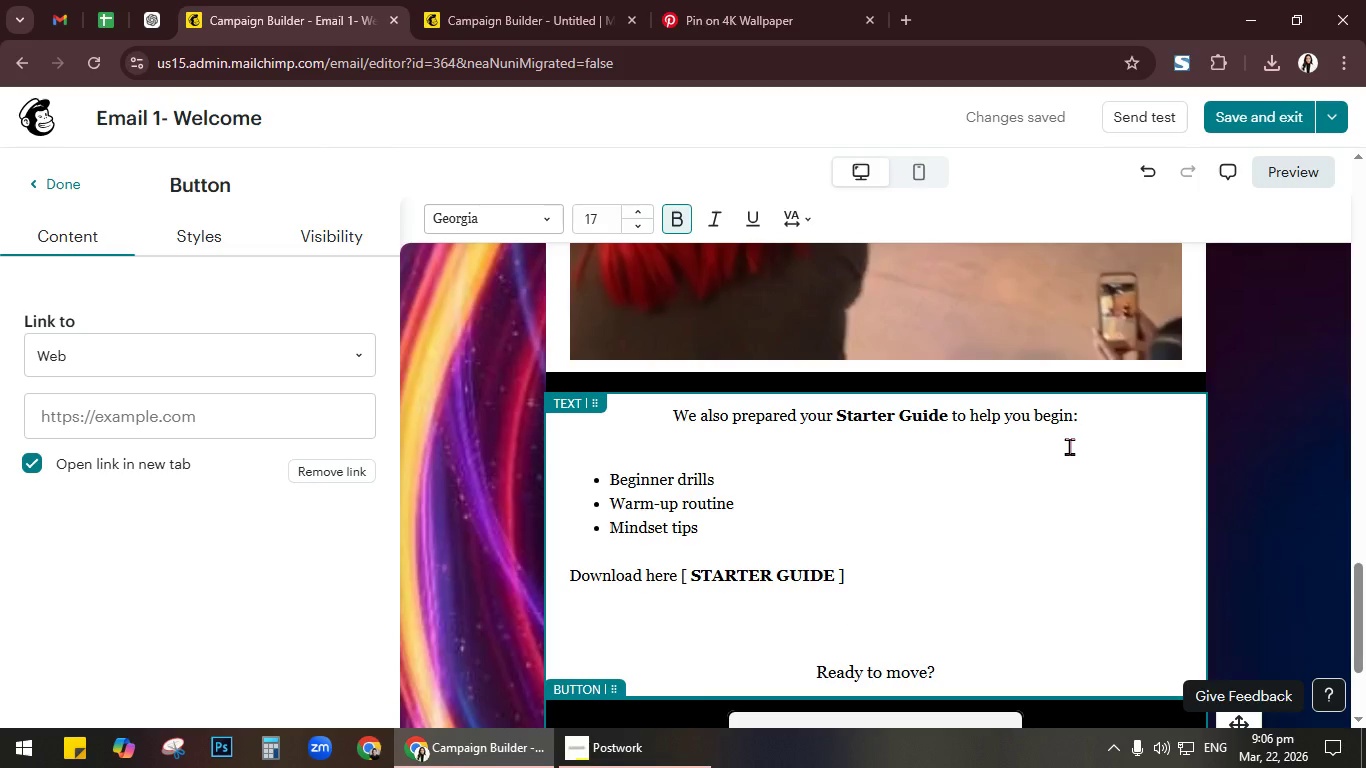 
scroll: coordinate [1069, 446], scroll_direction: down, amount: 6.0
 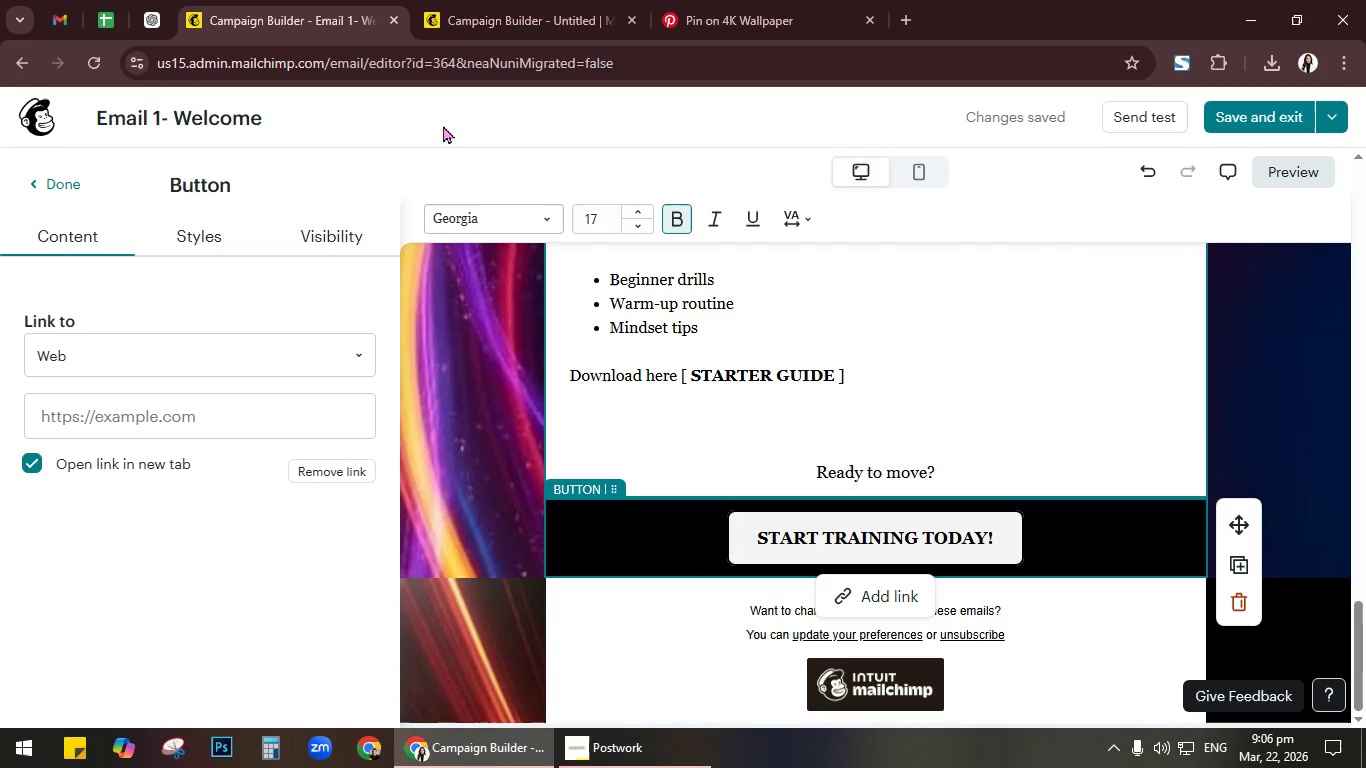 
left_click([483, 0])
 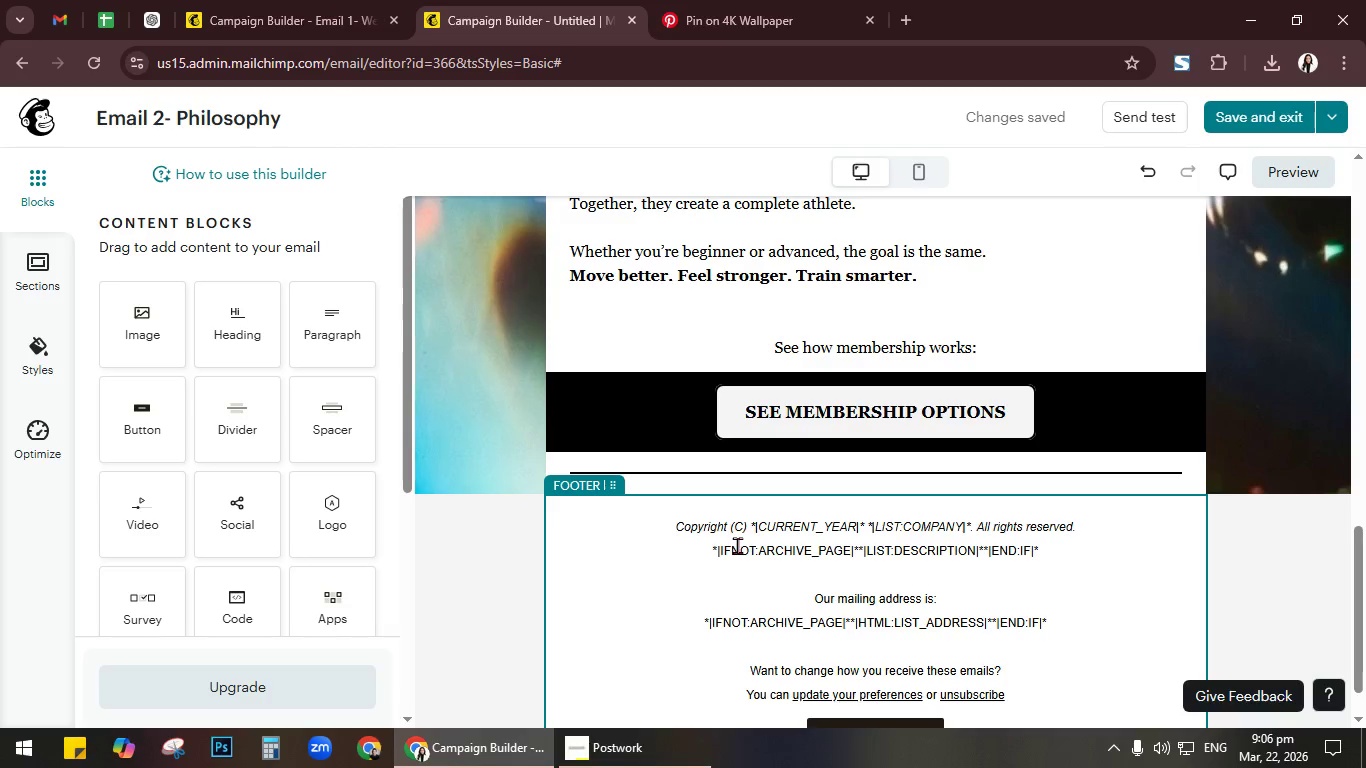 
left_click_drag(start_coordinate=[672, 526], to_coordinate=[1069, 630])
 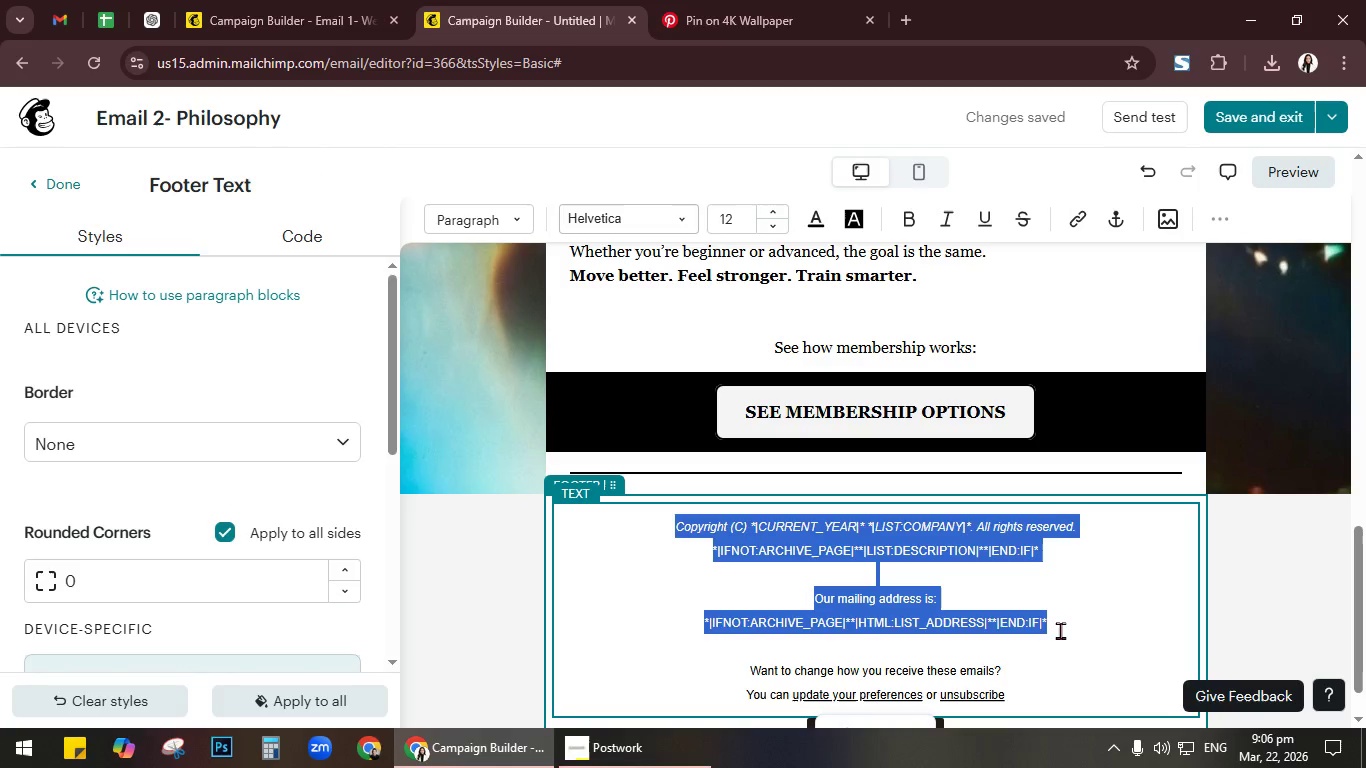 
key(Backspace)
 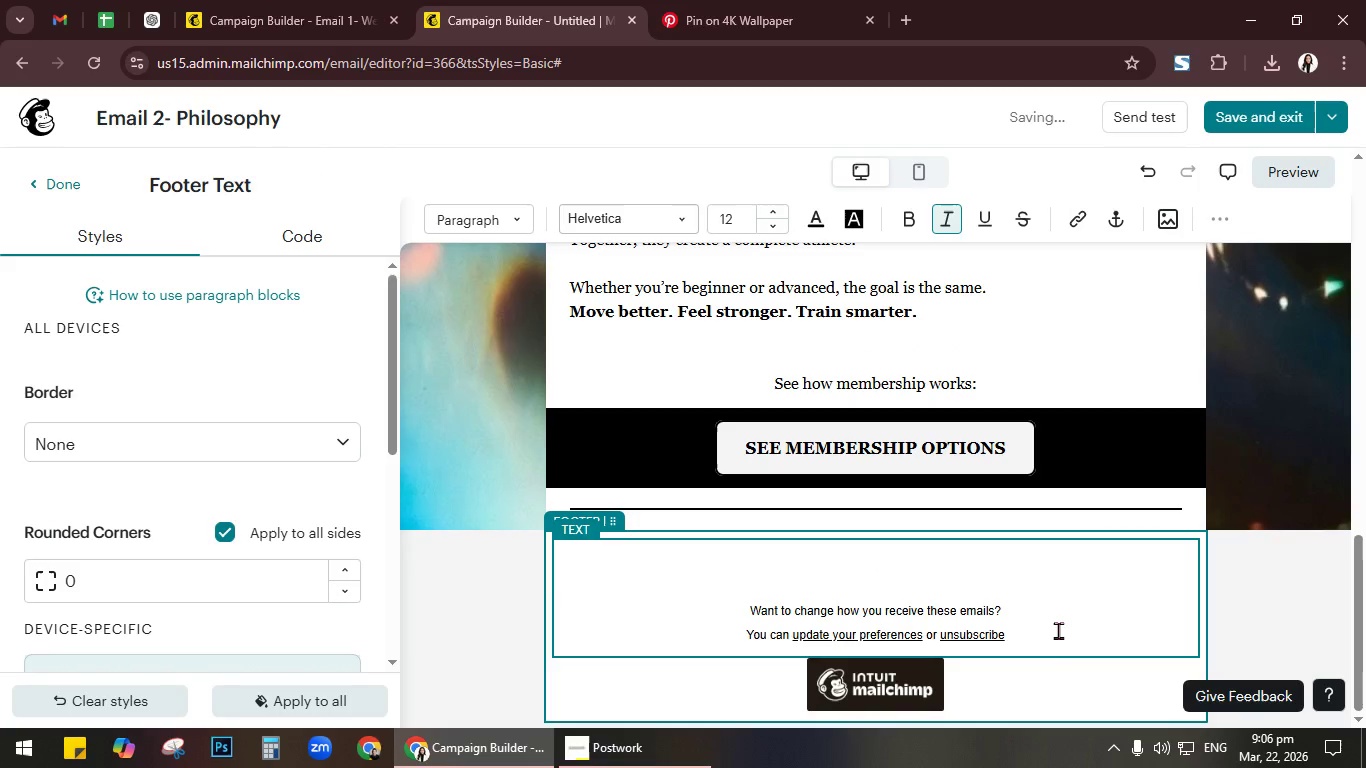 
key(ArrowDown)
 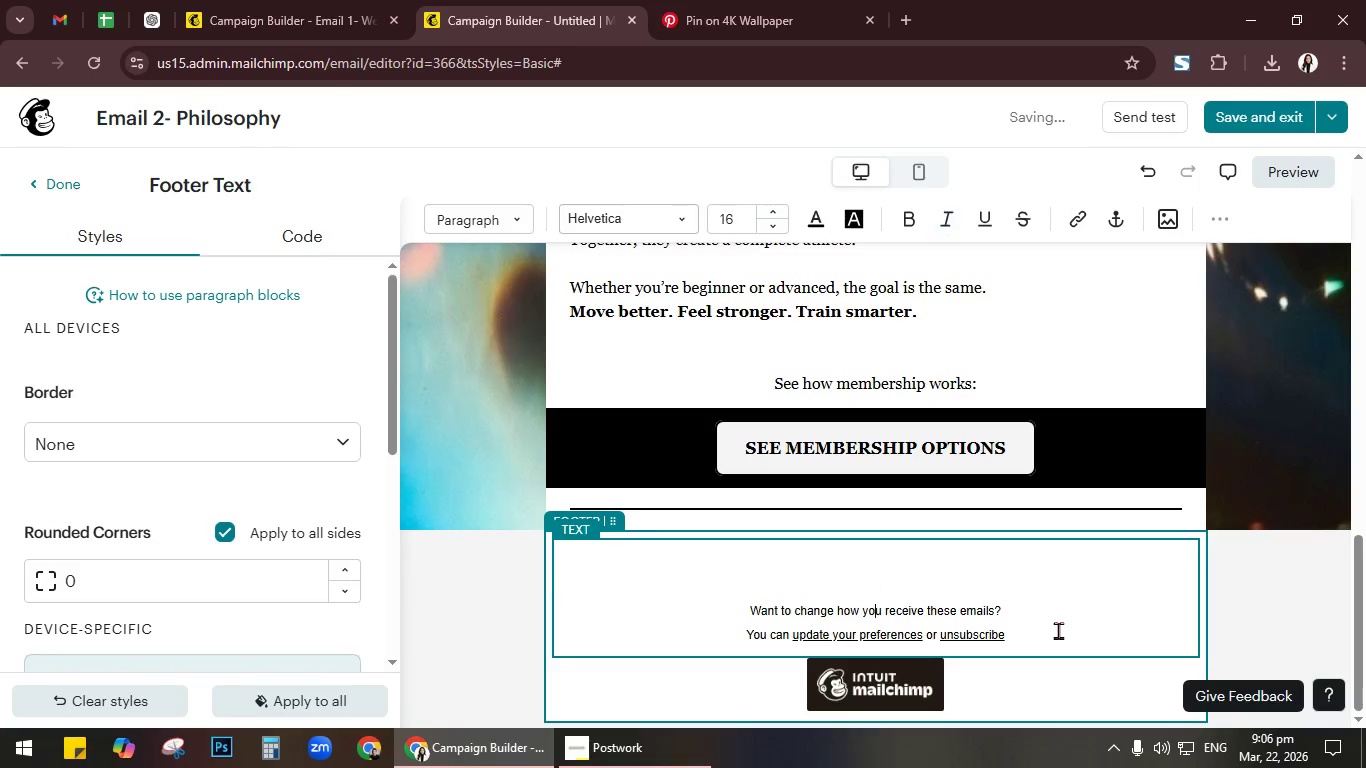 
key(ArrowDown)
 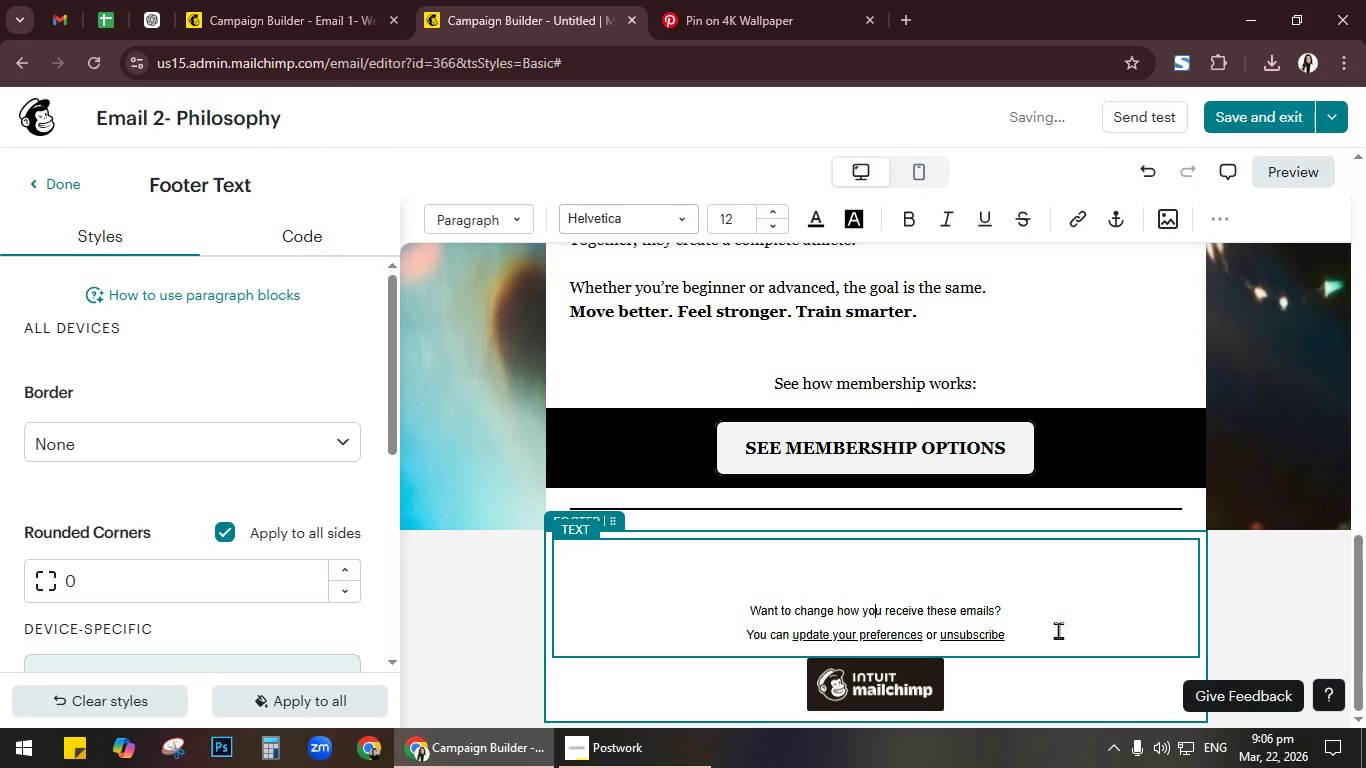 
key(ArrowLeft)
 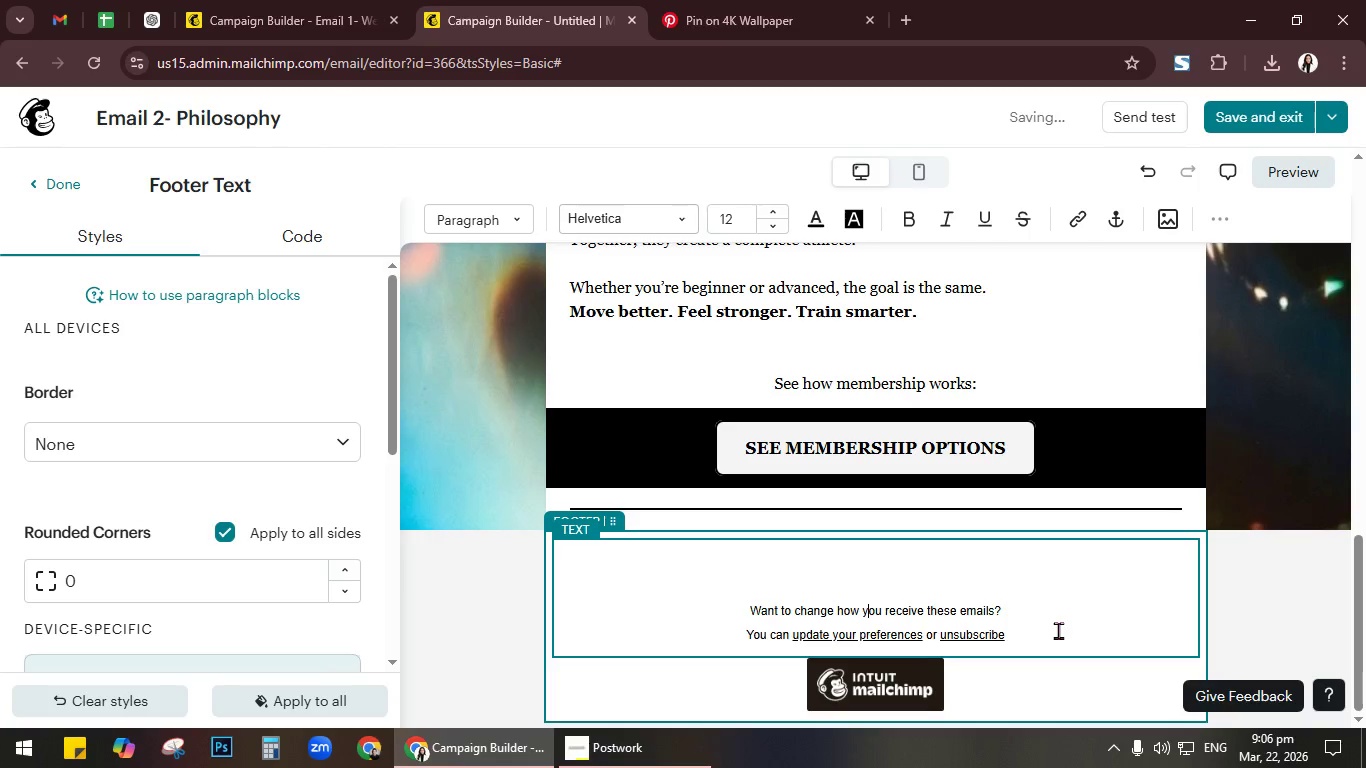 
key(ArrowLeft)
 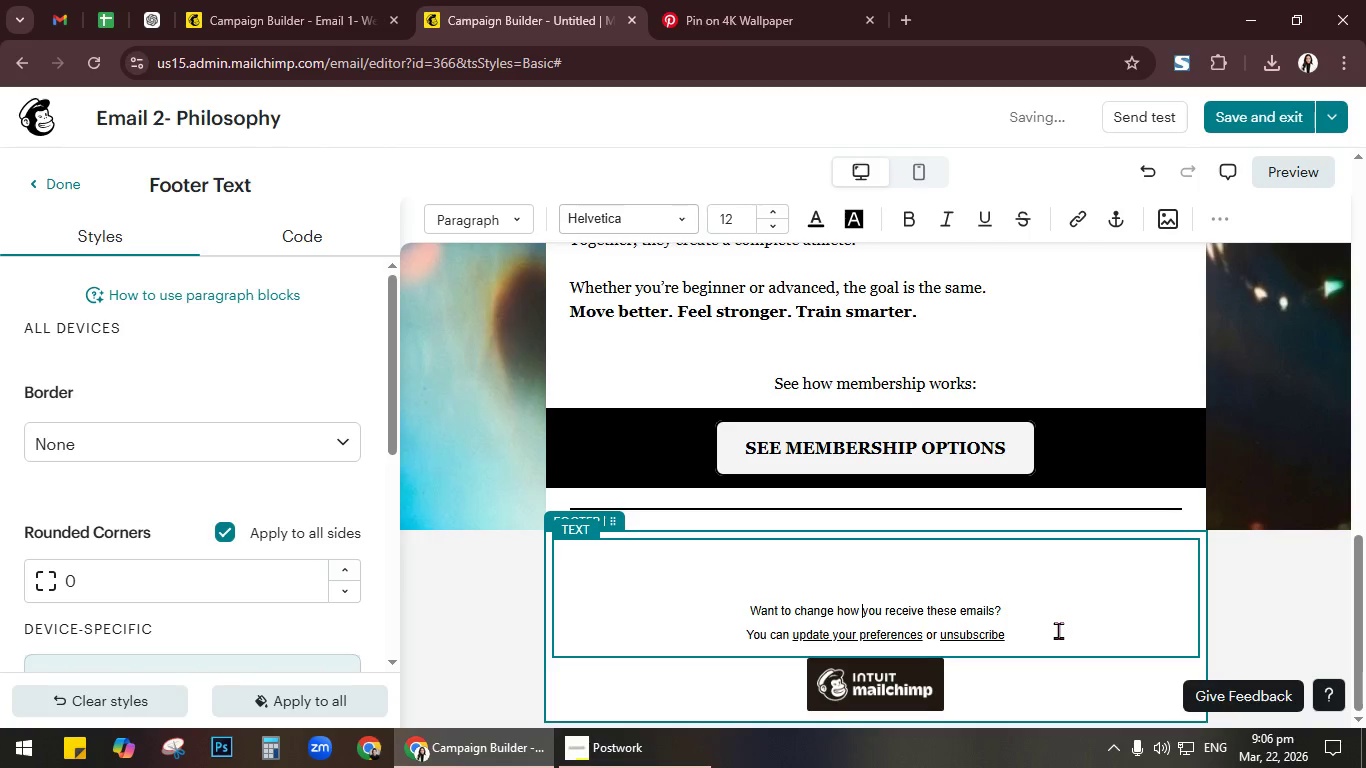 
key(ArrowLeft)
 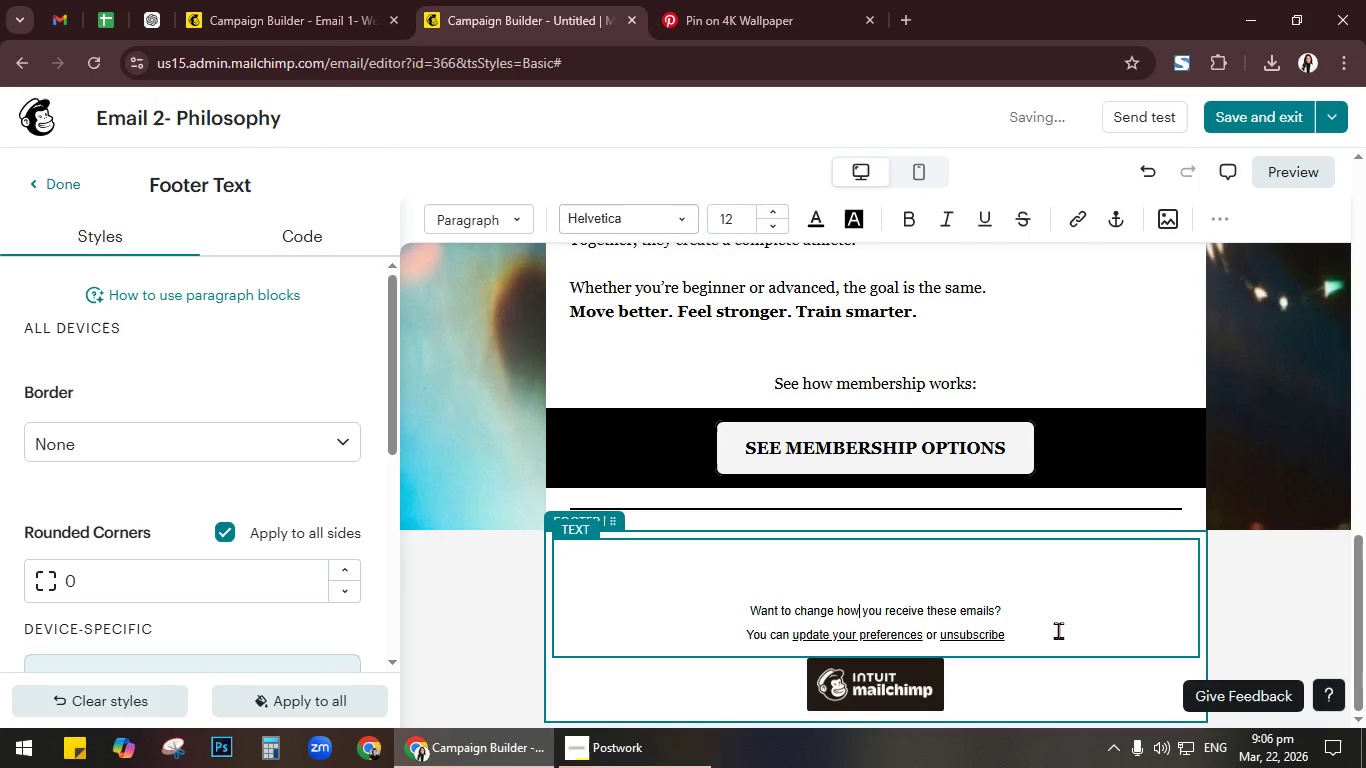 
key(ArrowLeft)
 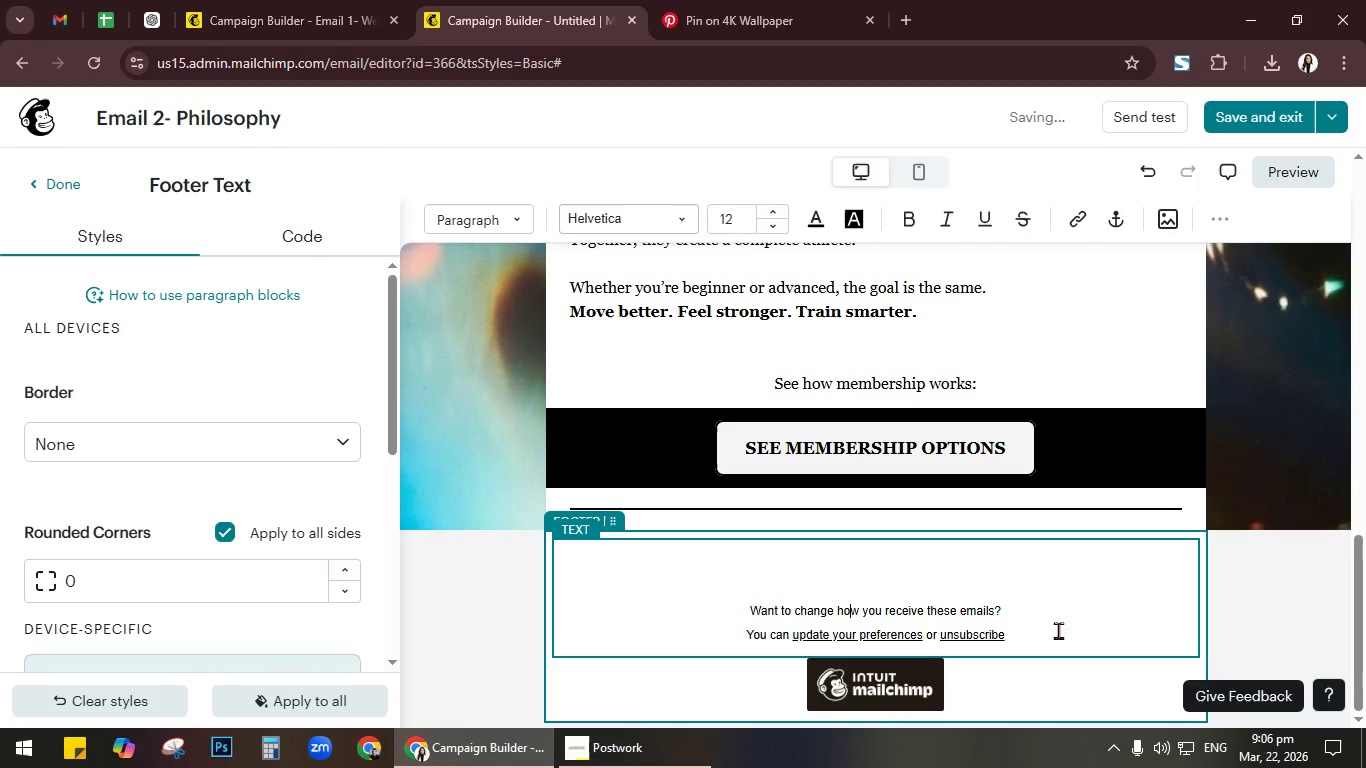 
hold_key(key=ArrowLeft, duration=1.08)
 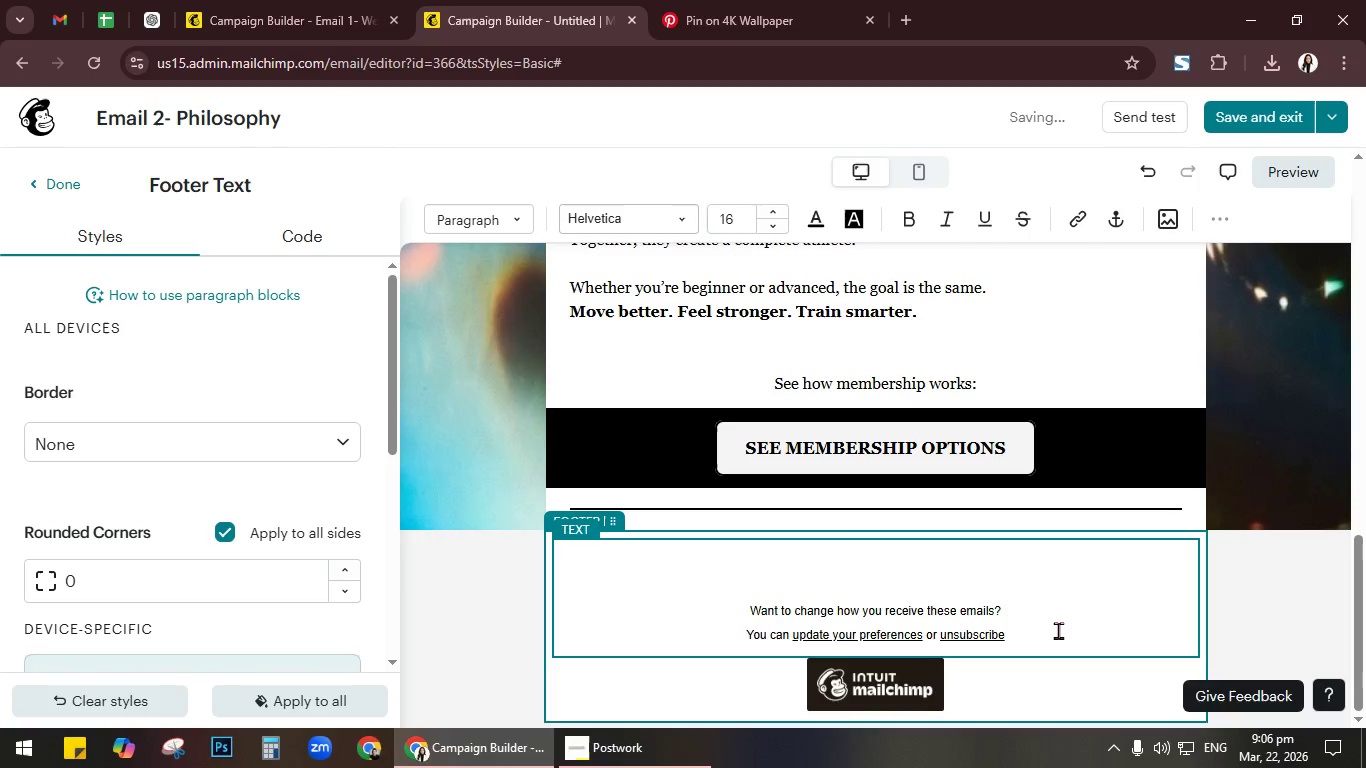 
key(ArrowRight)
 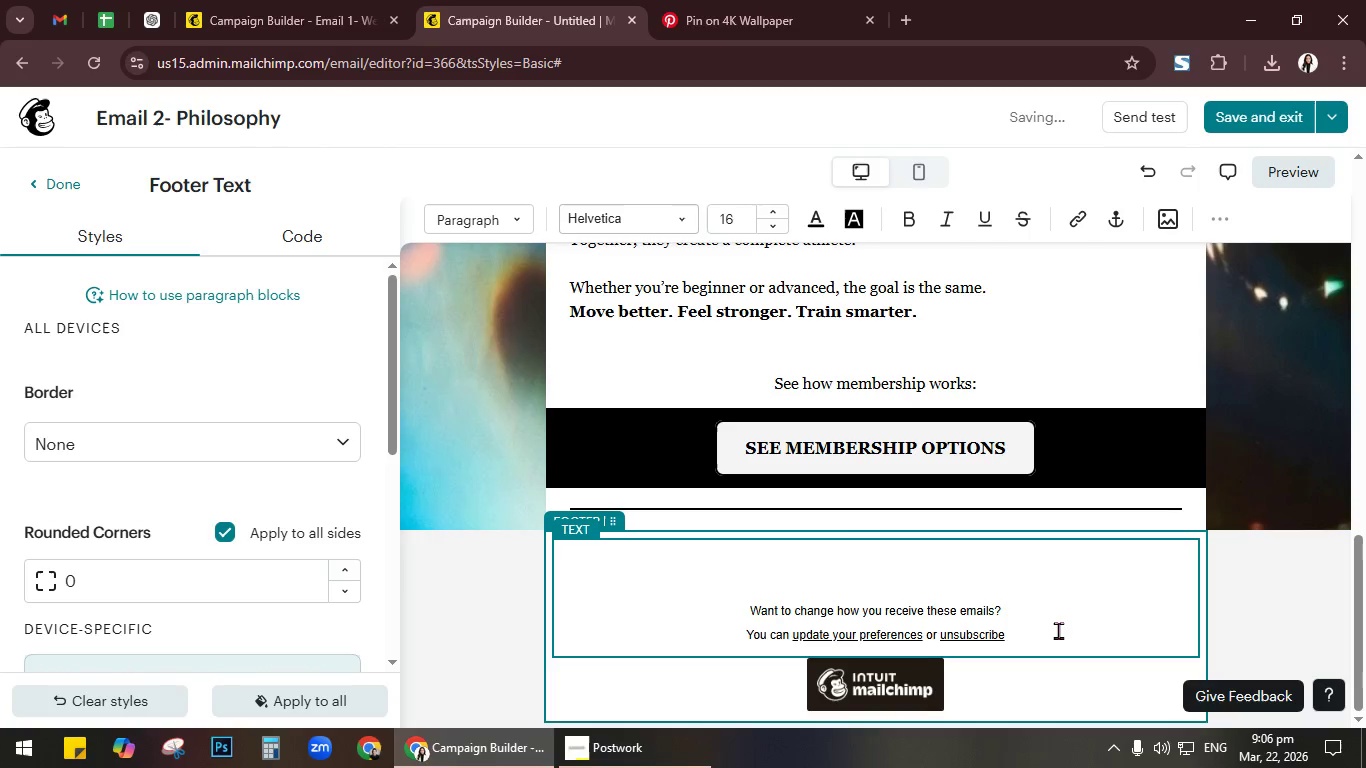 
key(ArrowRight)
 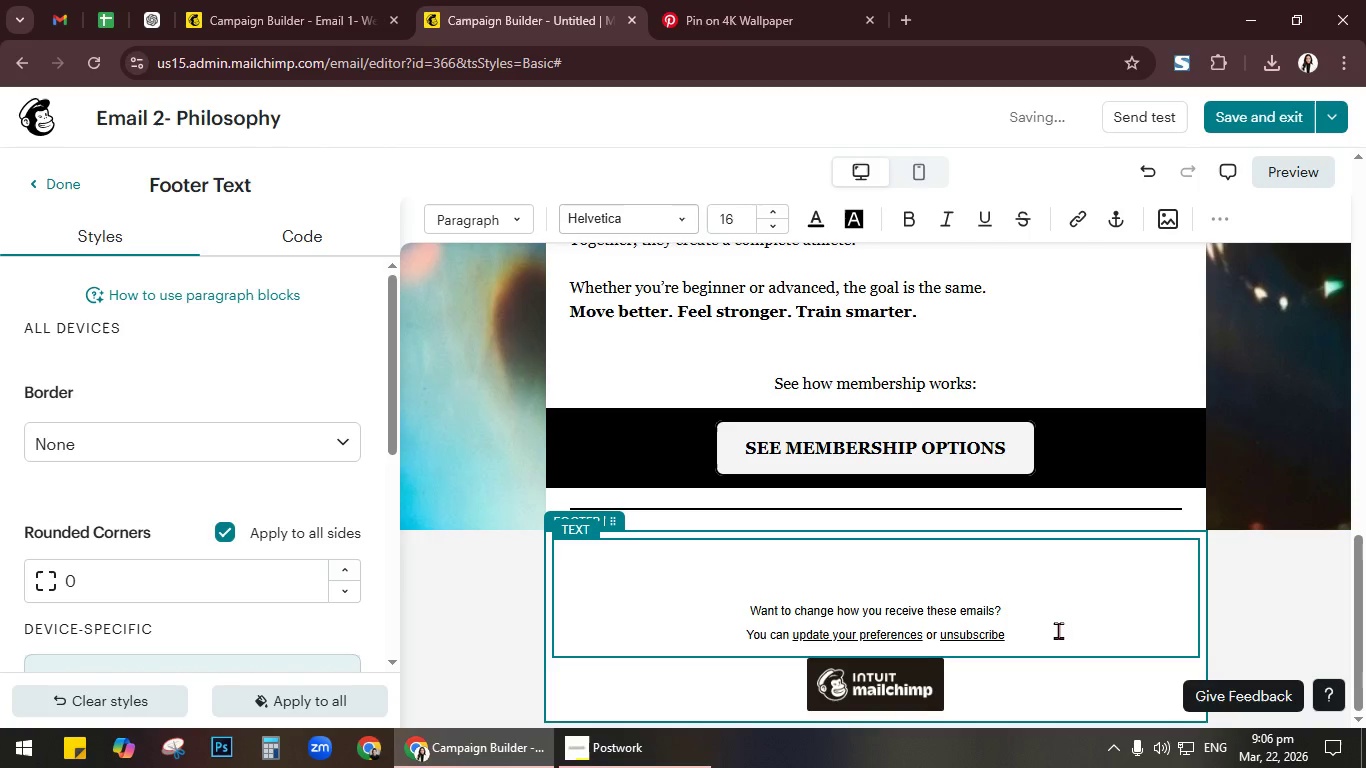 
key(Backspace)
 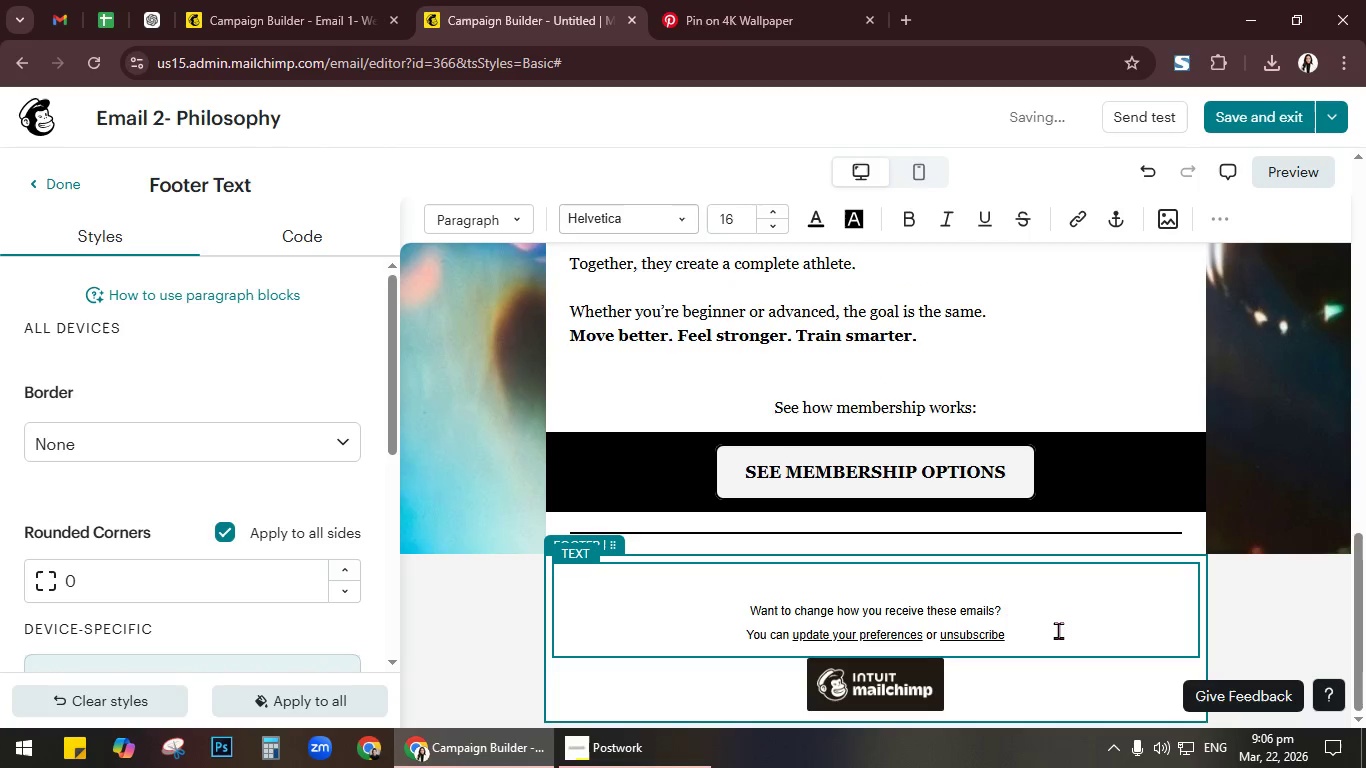 
key(Backspace)
 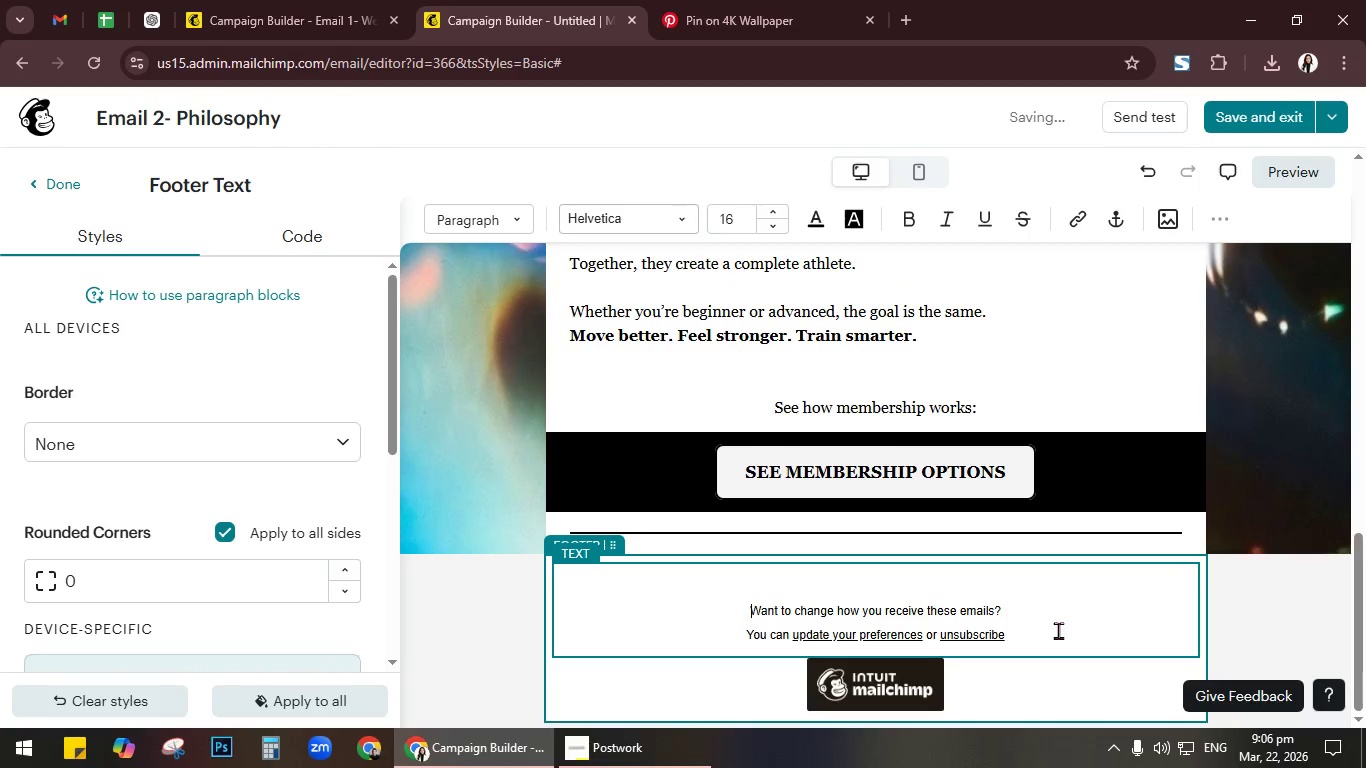 
key(Backspace)
 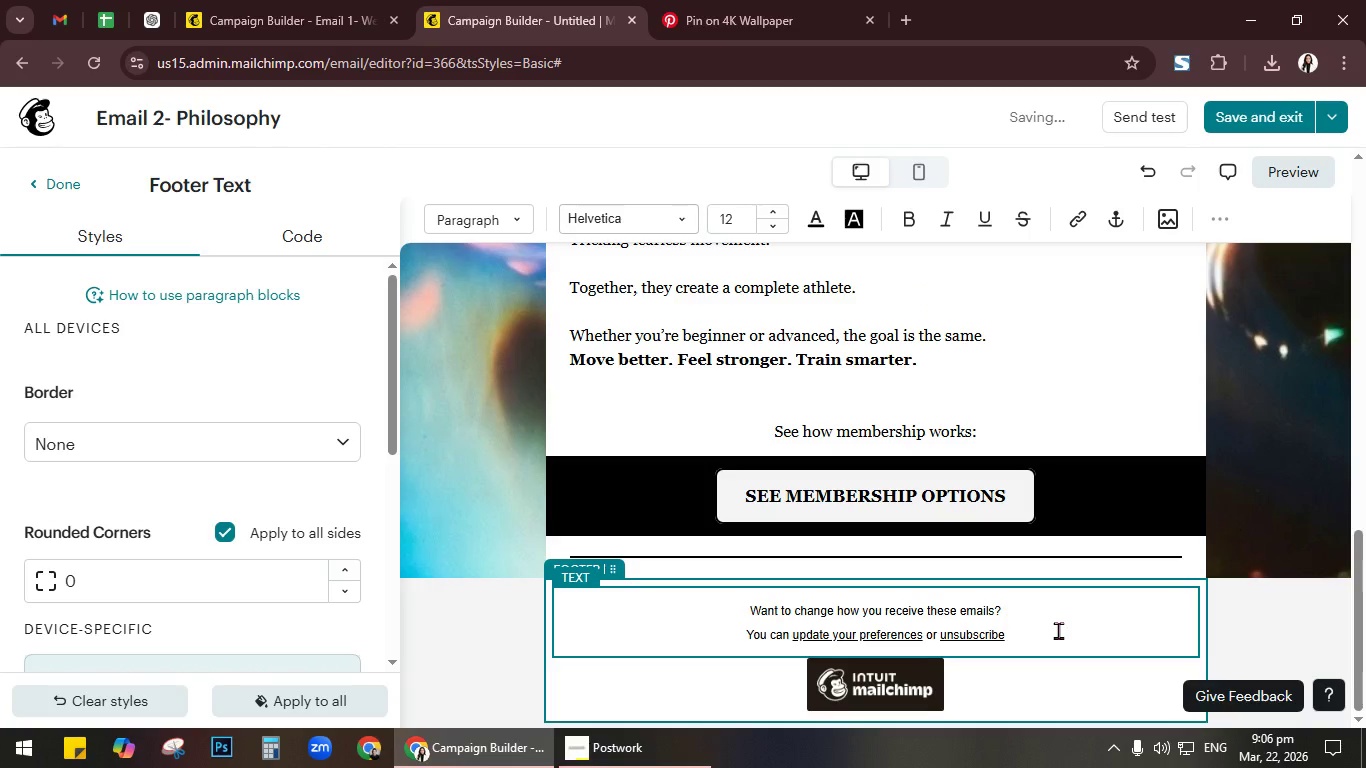 
key(Backspace)
 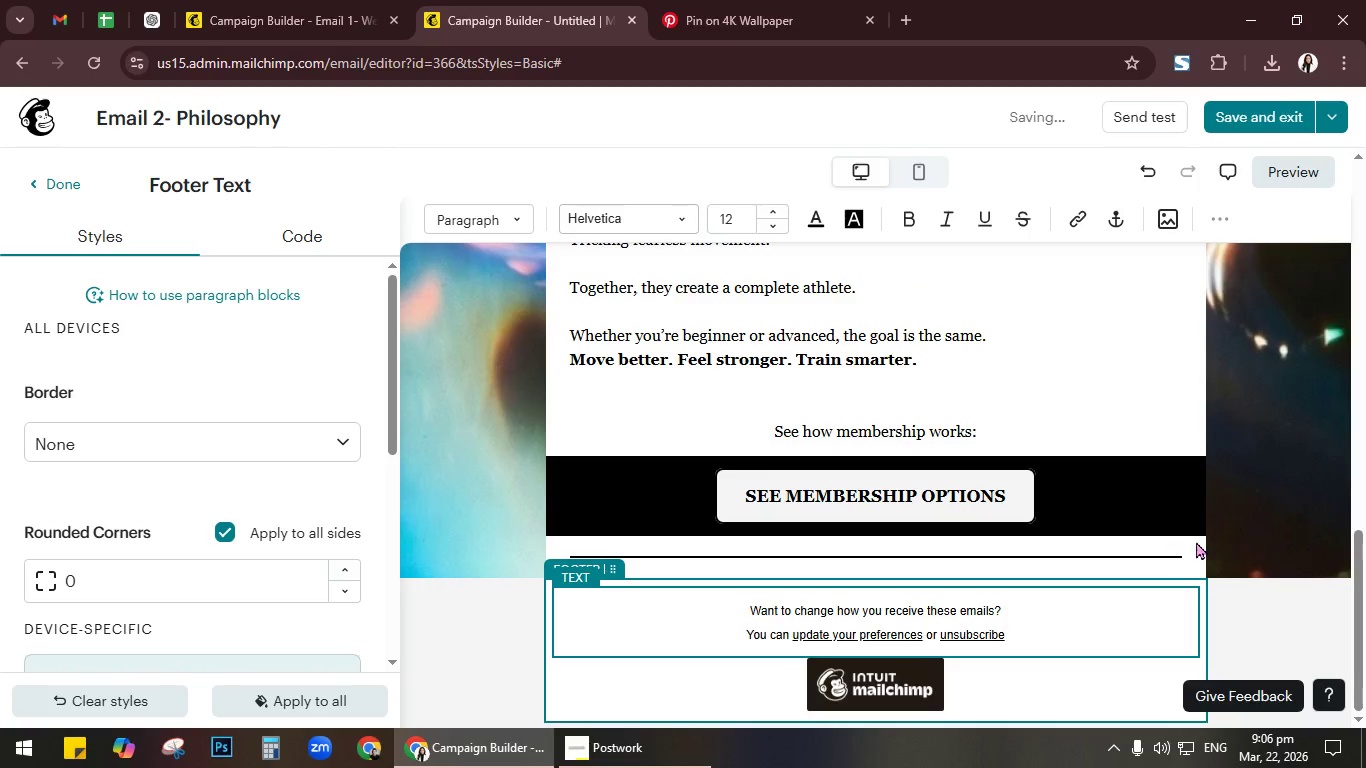 
left_click([1280, 507])
 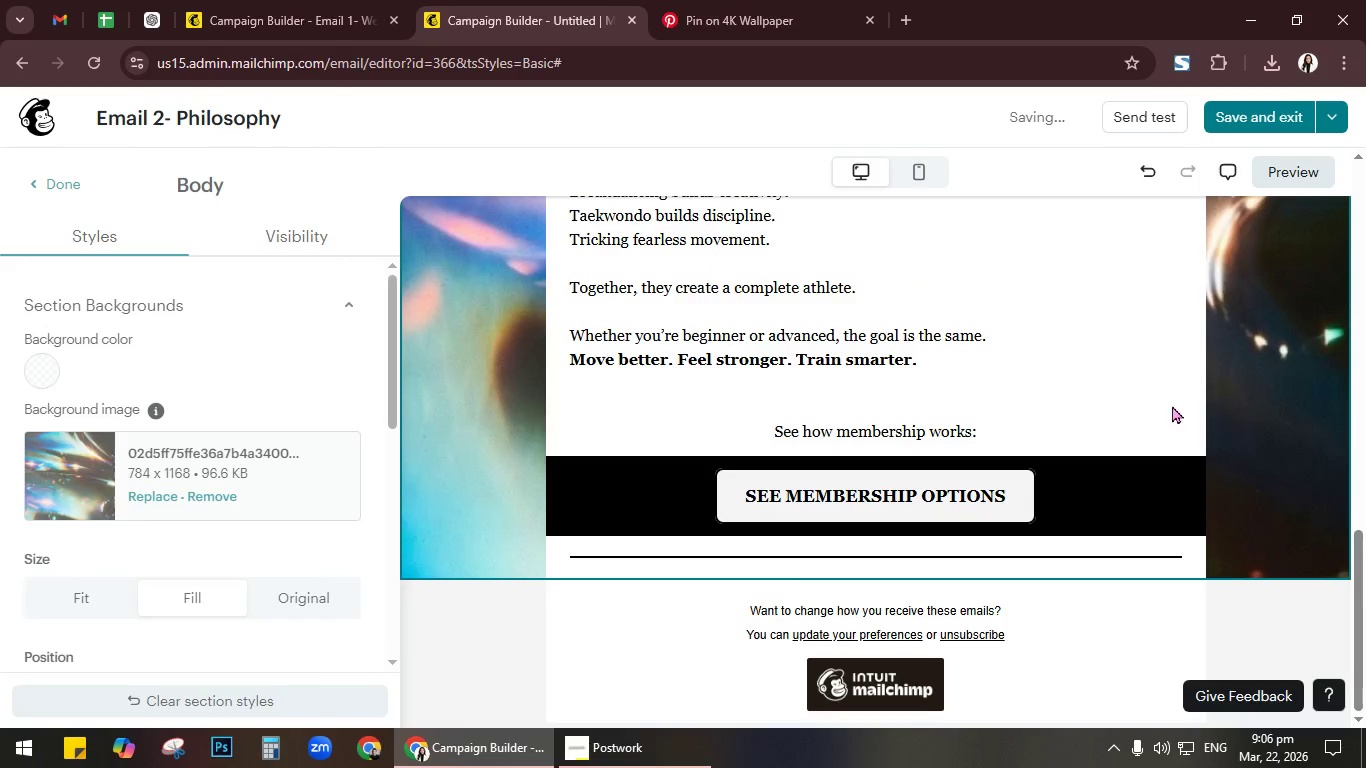 
left_click([324, 0])
 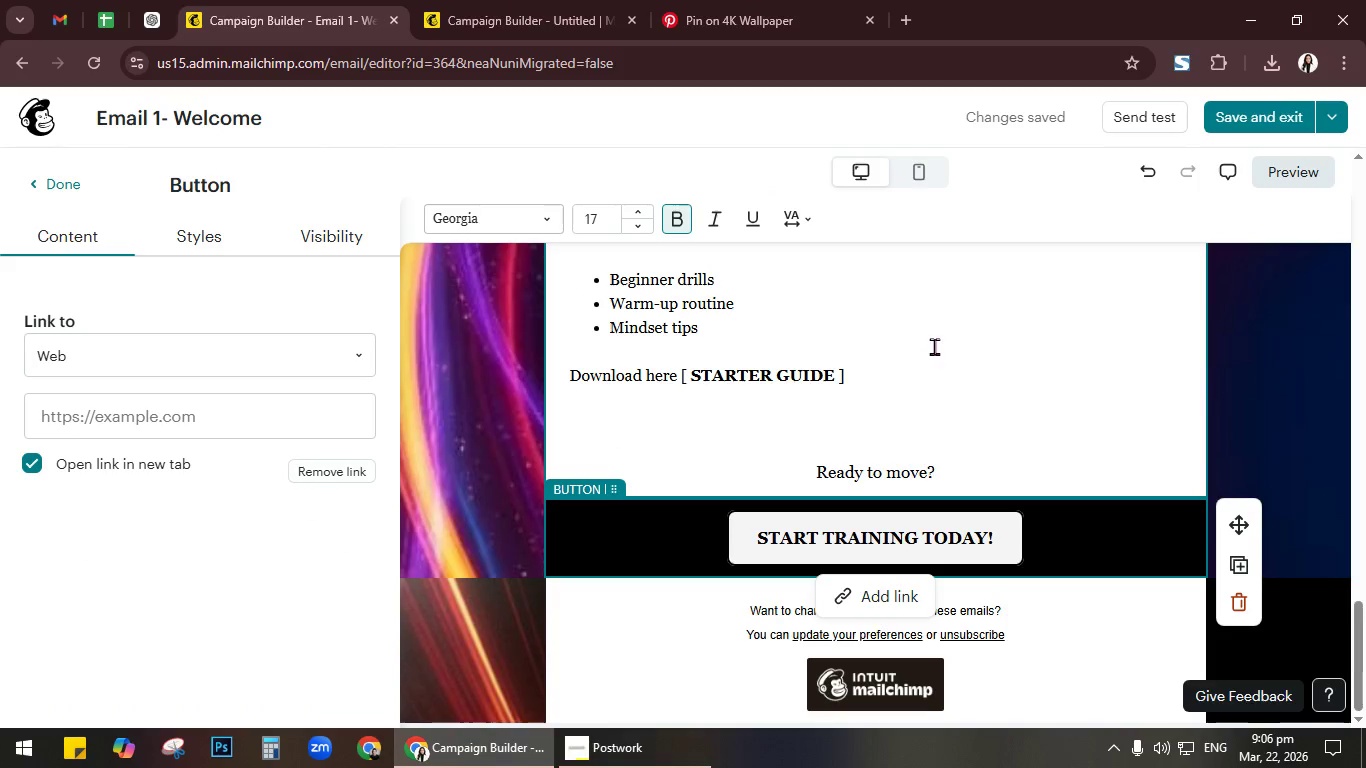 
scroll: coordinate [1022, 415], scroll_direction: down, amount: 2.0
 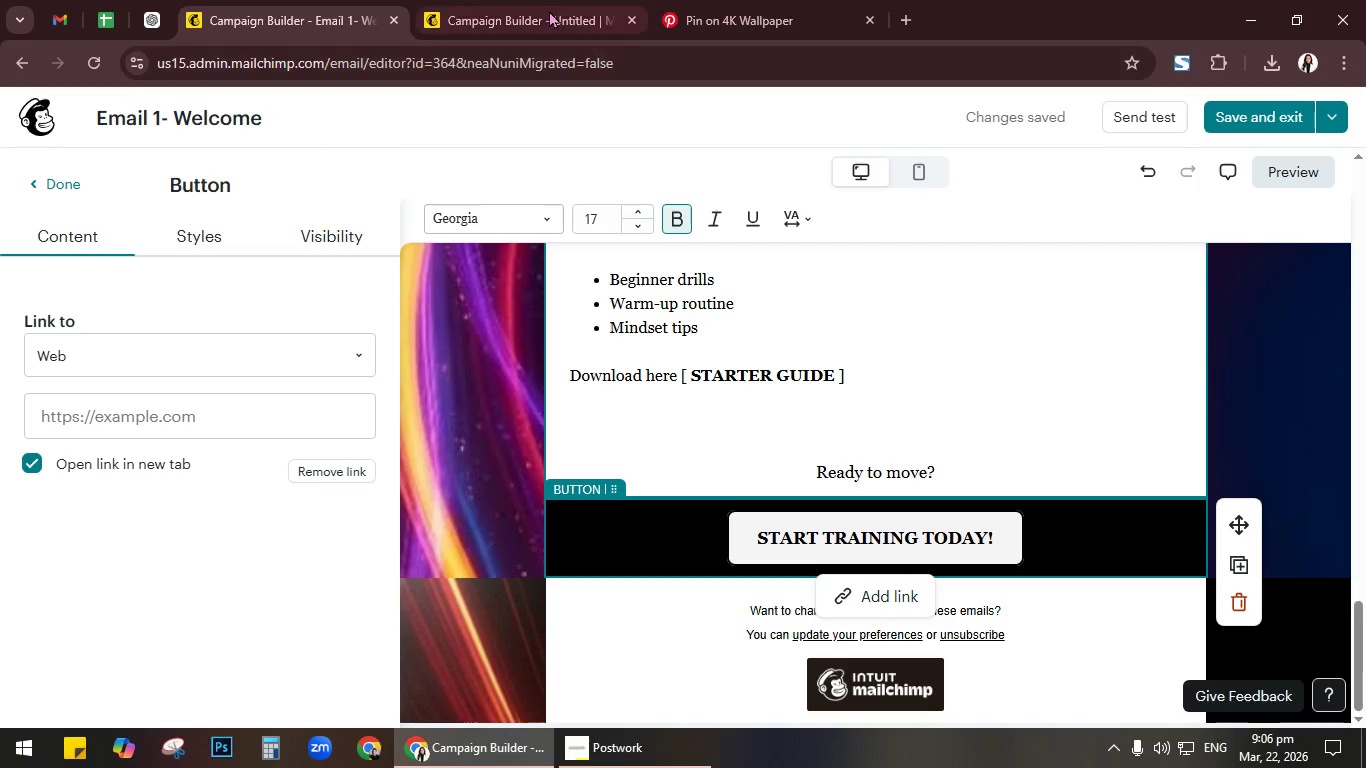 
left_click([516, 0])
 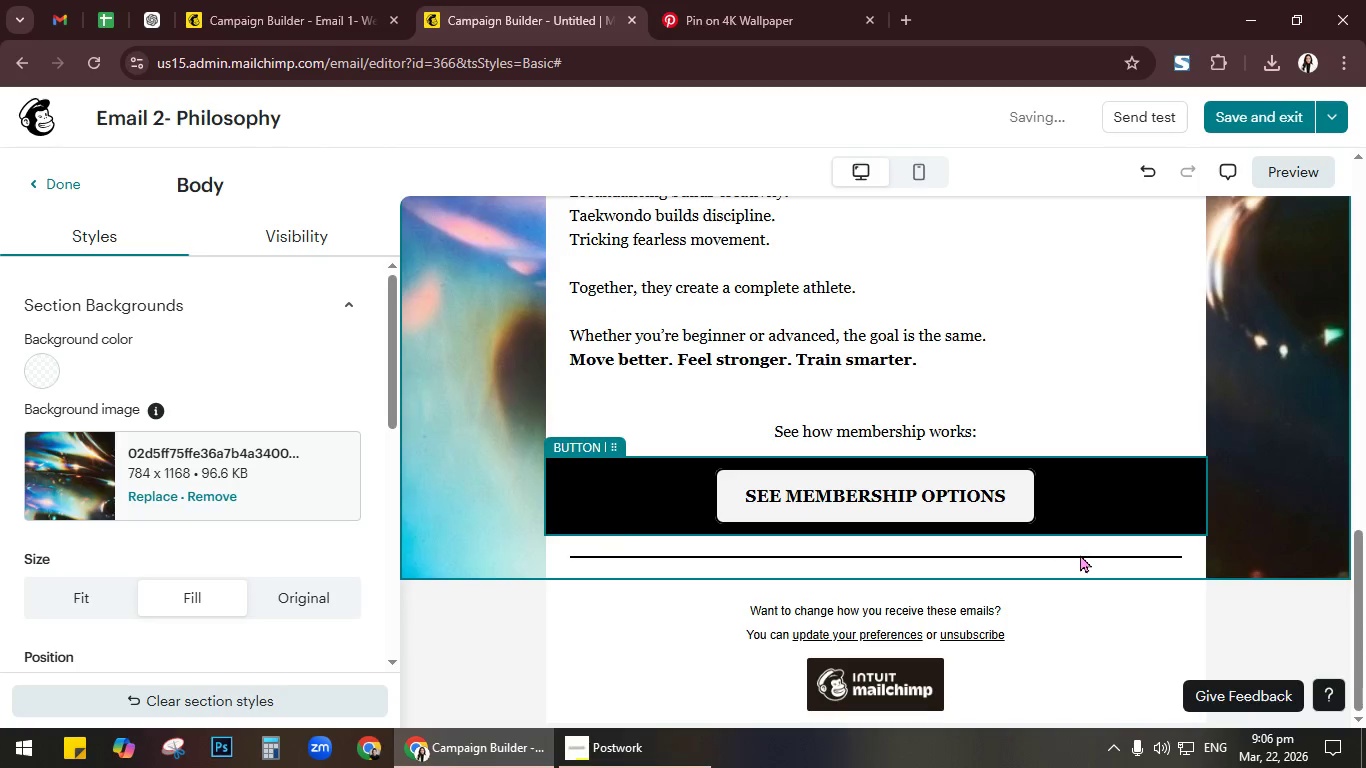 
left_click([1082, 554])
 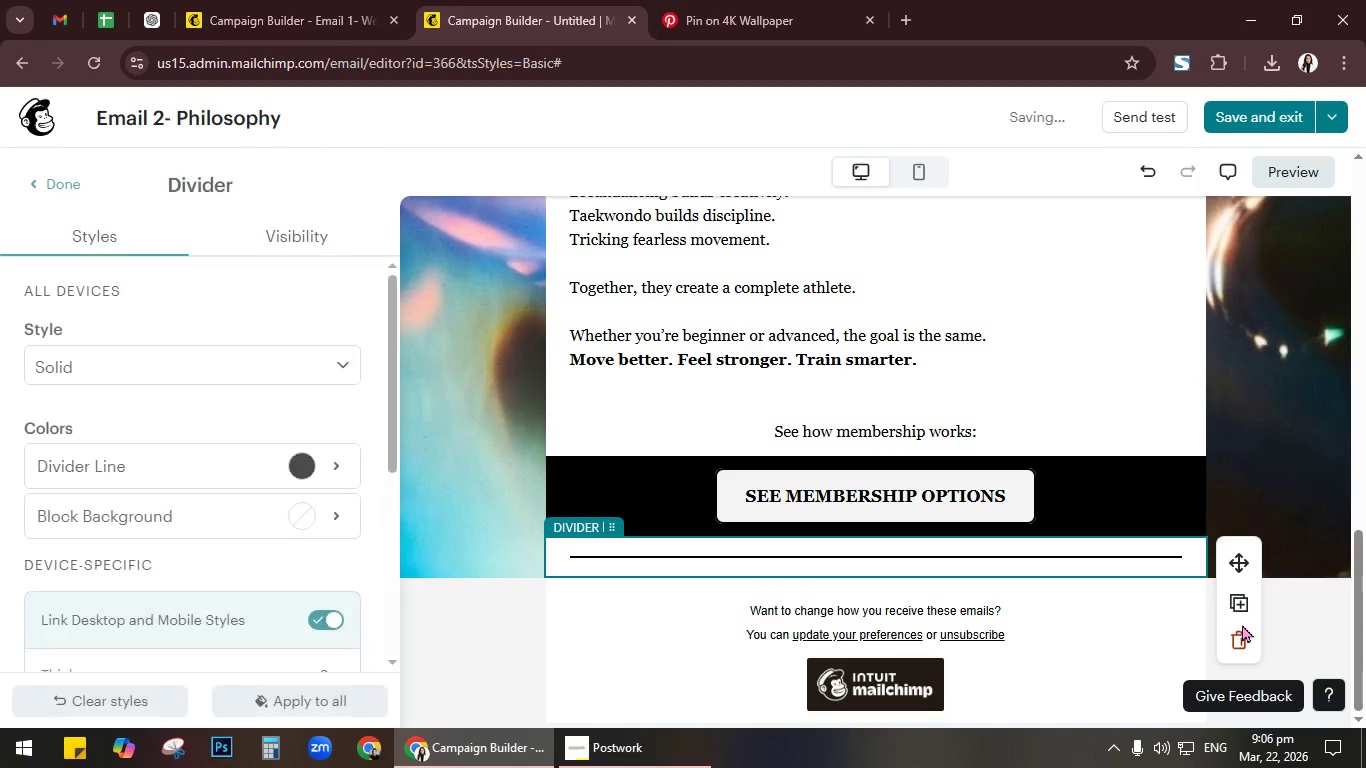 
left_click([1239, 633])
 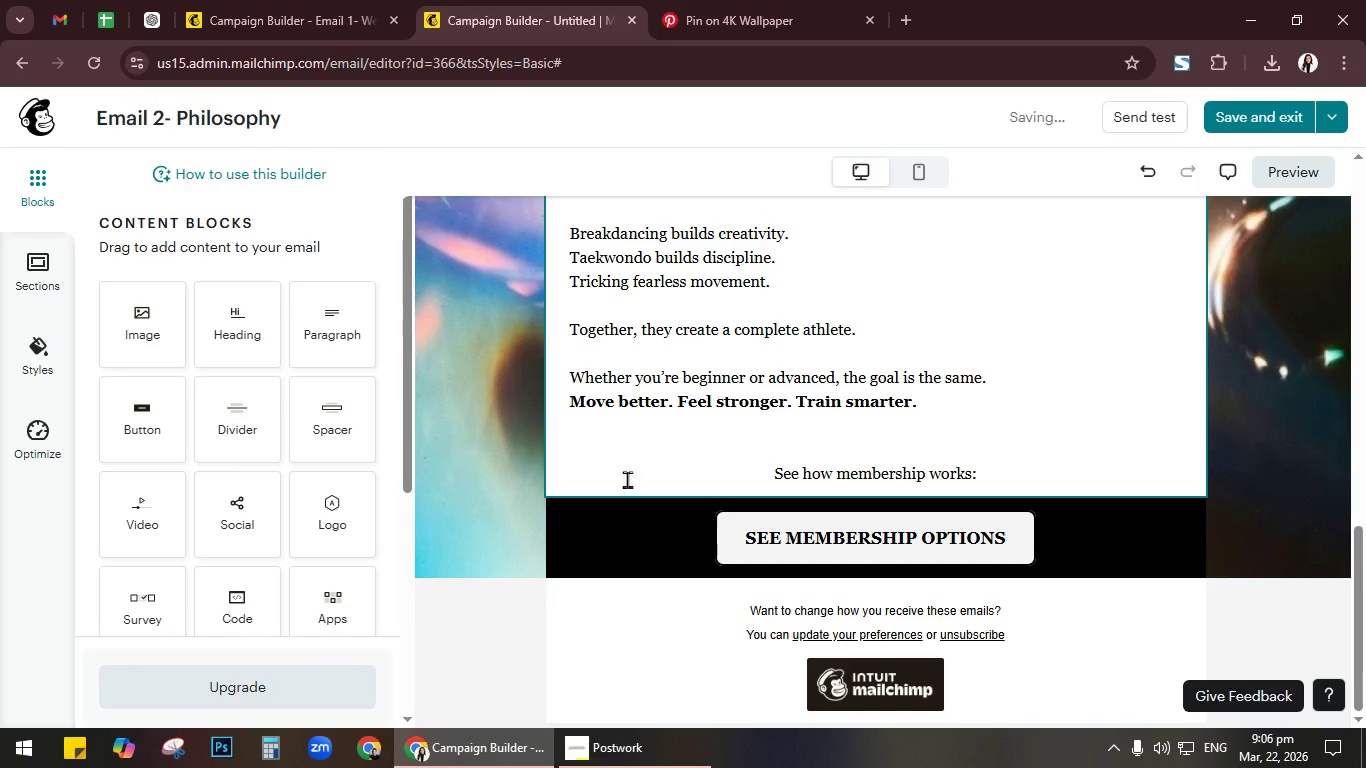 
left_click([213, 0])
 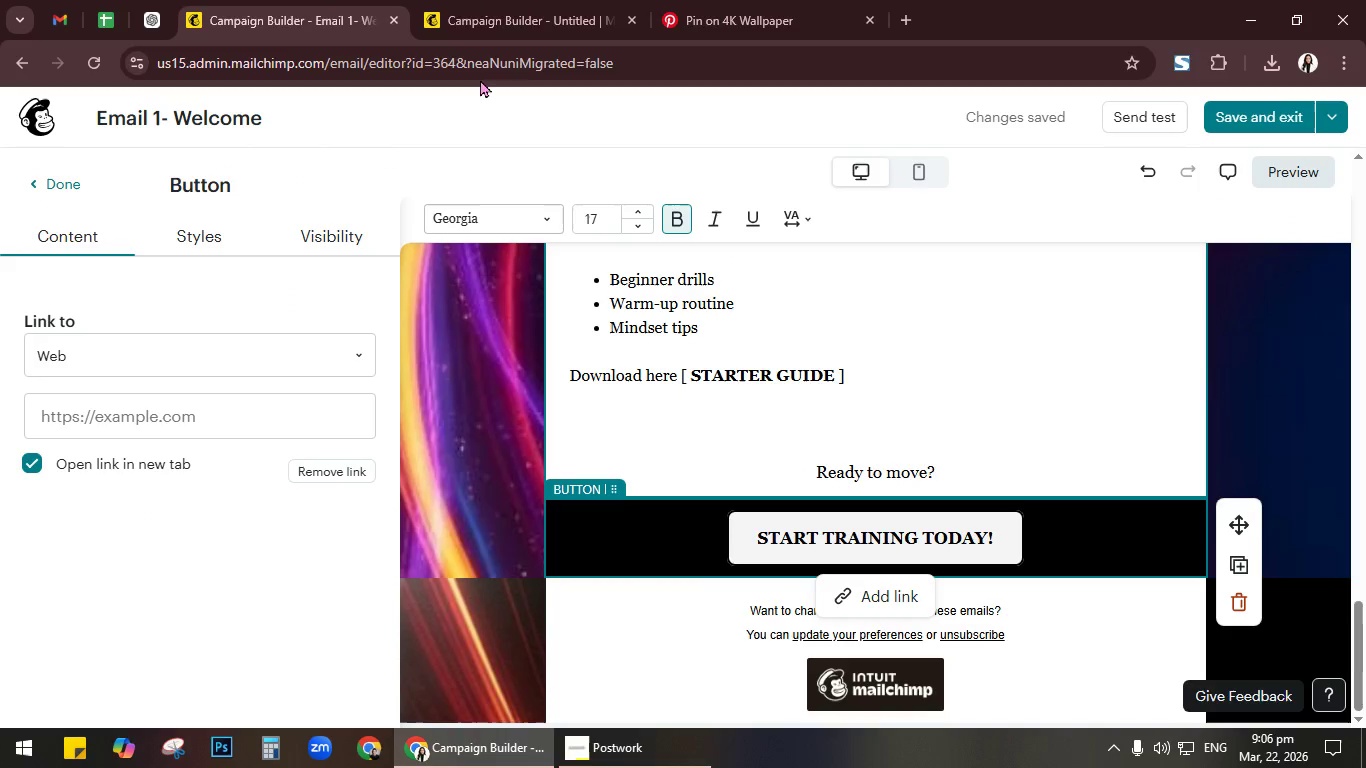 
left_click([509, 0])
 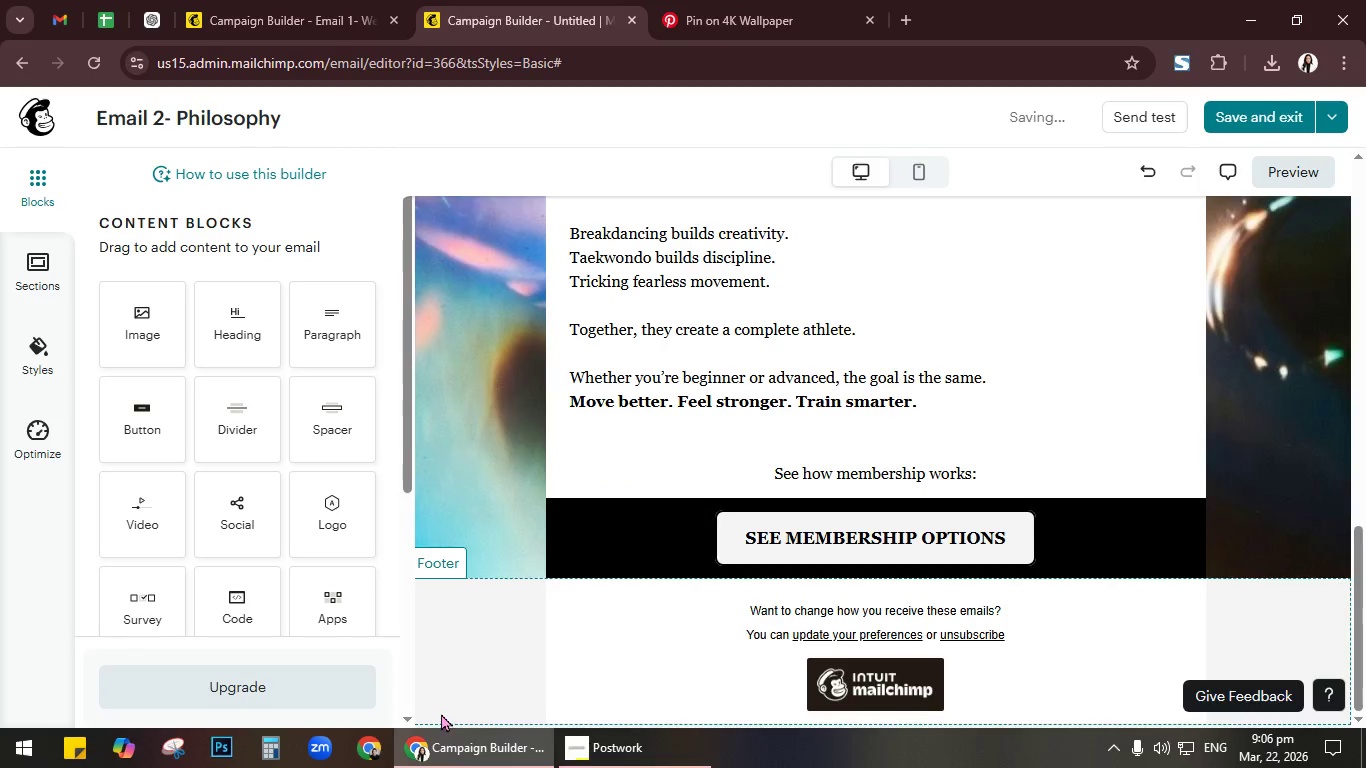 
double_click([450, 639])
 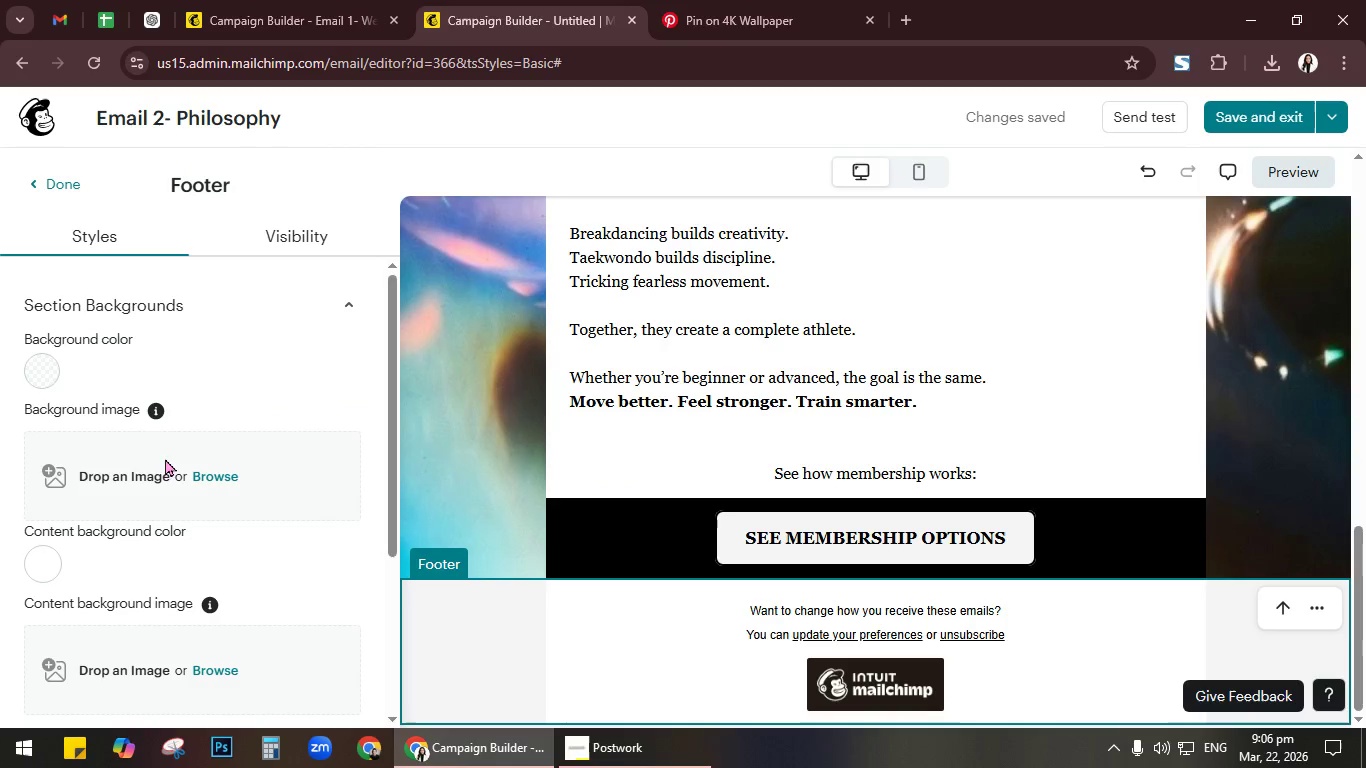 
left_click([192, 472])
 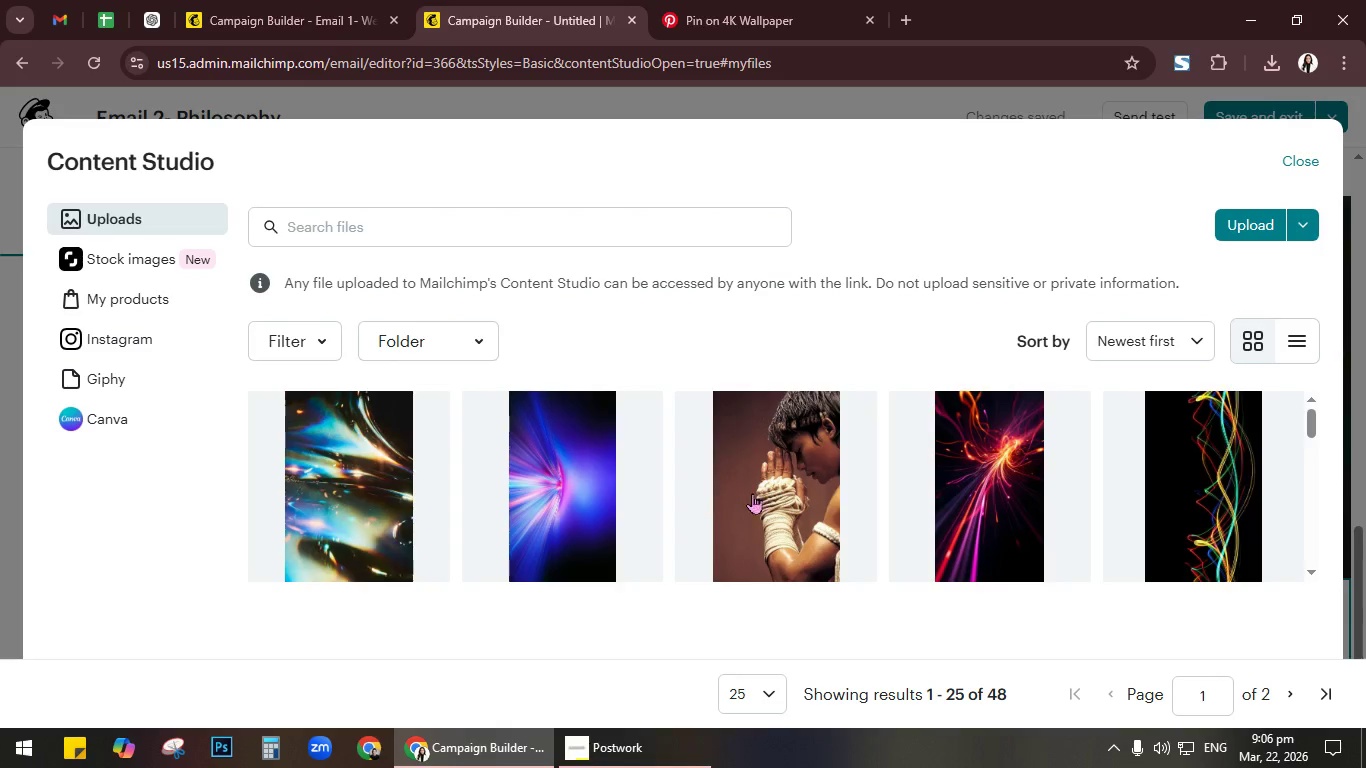 
left_click([1000, 491])
 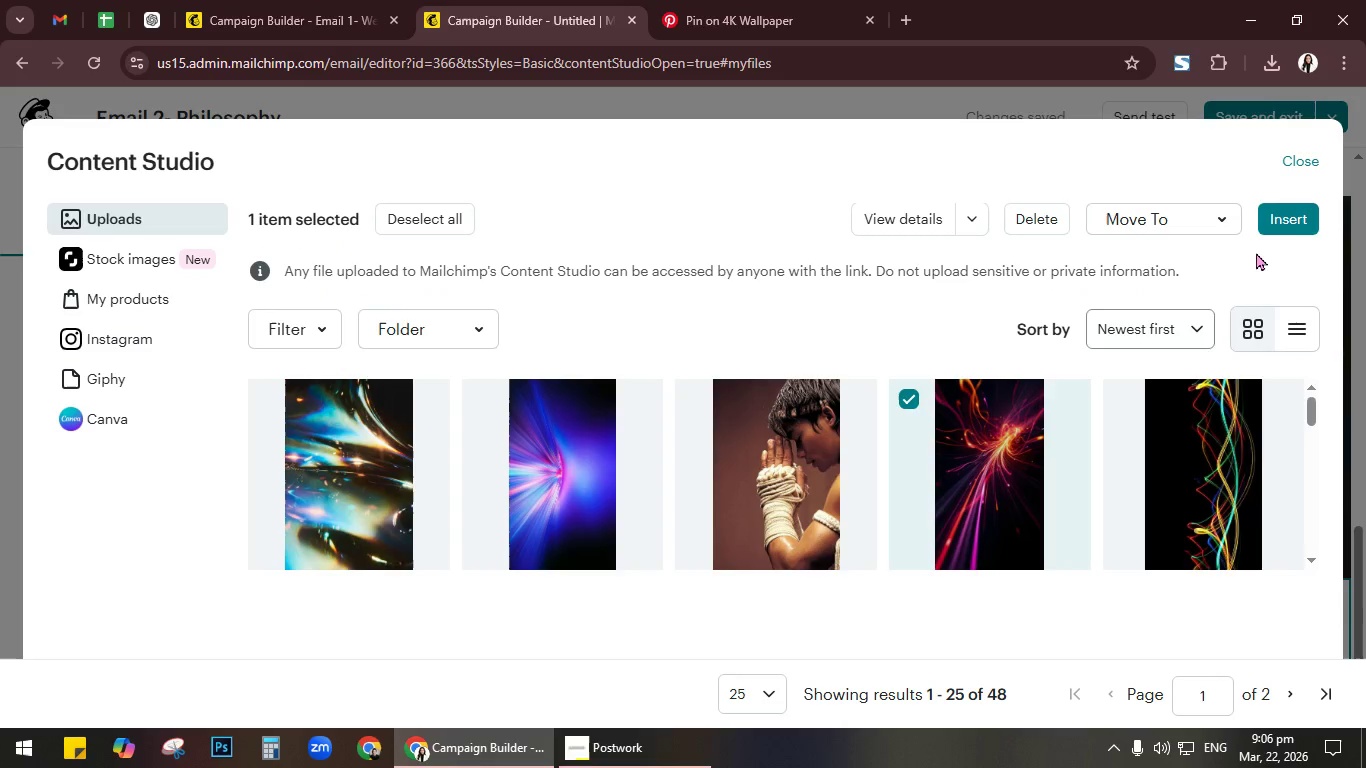 
left_click([1295, 221])
 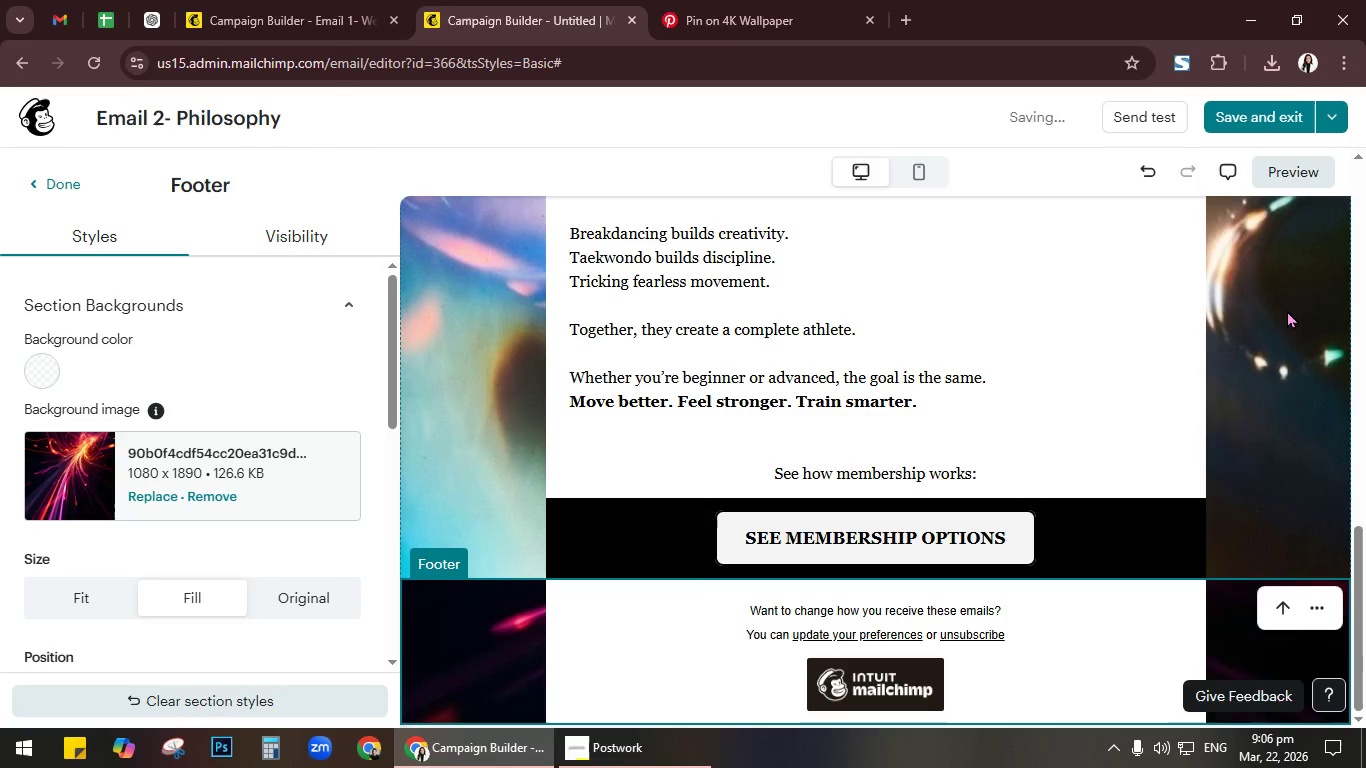 
scroll: coordinate [1289, 436], scroll_direction: up, amount: 10.0
 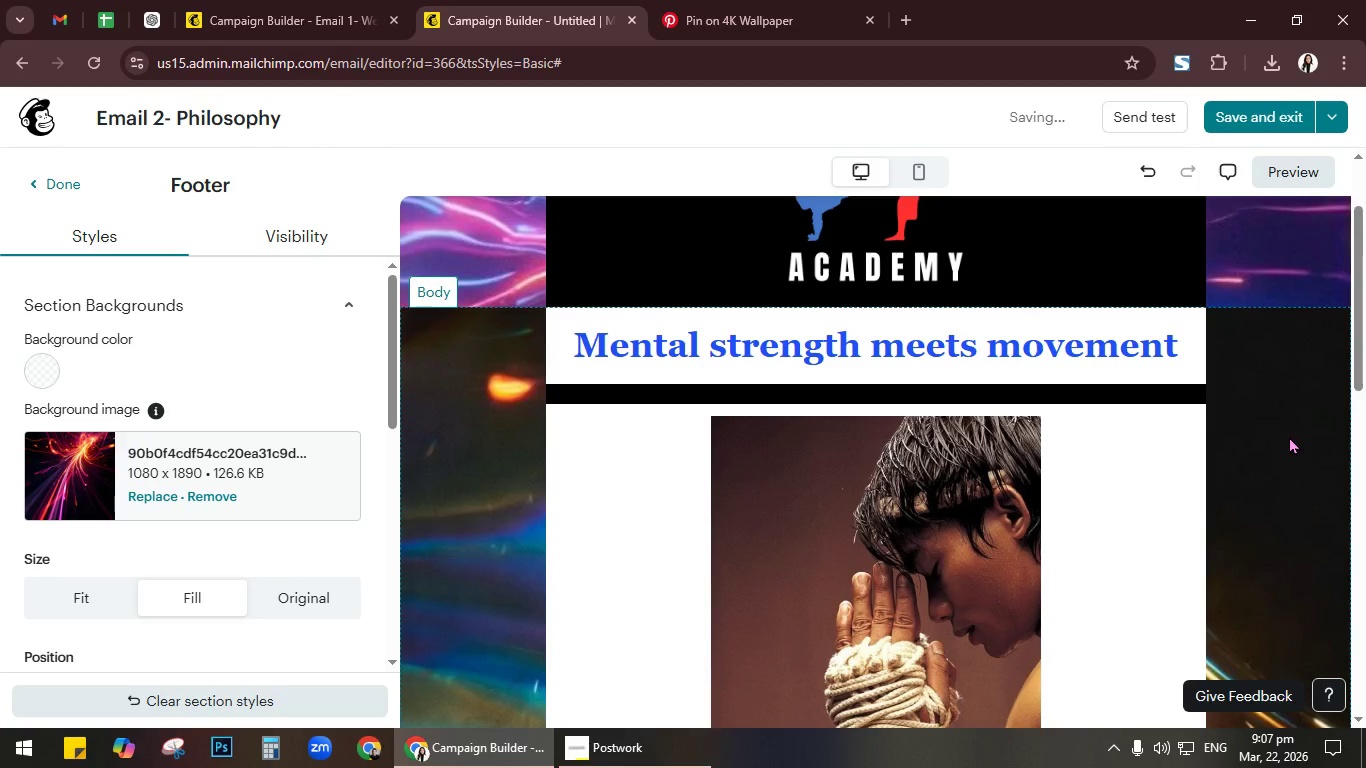 
scroll: coordinate [1289, 436], scroll_direction: down, amount: 13.0
 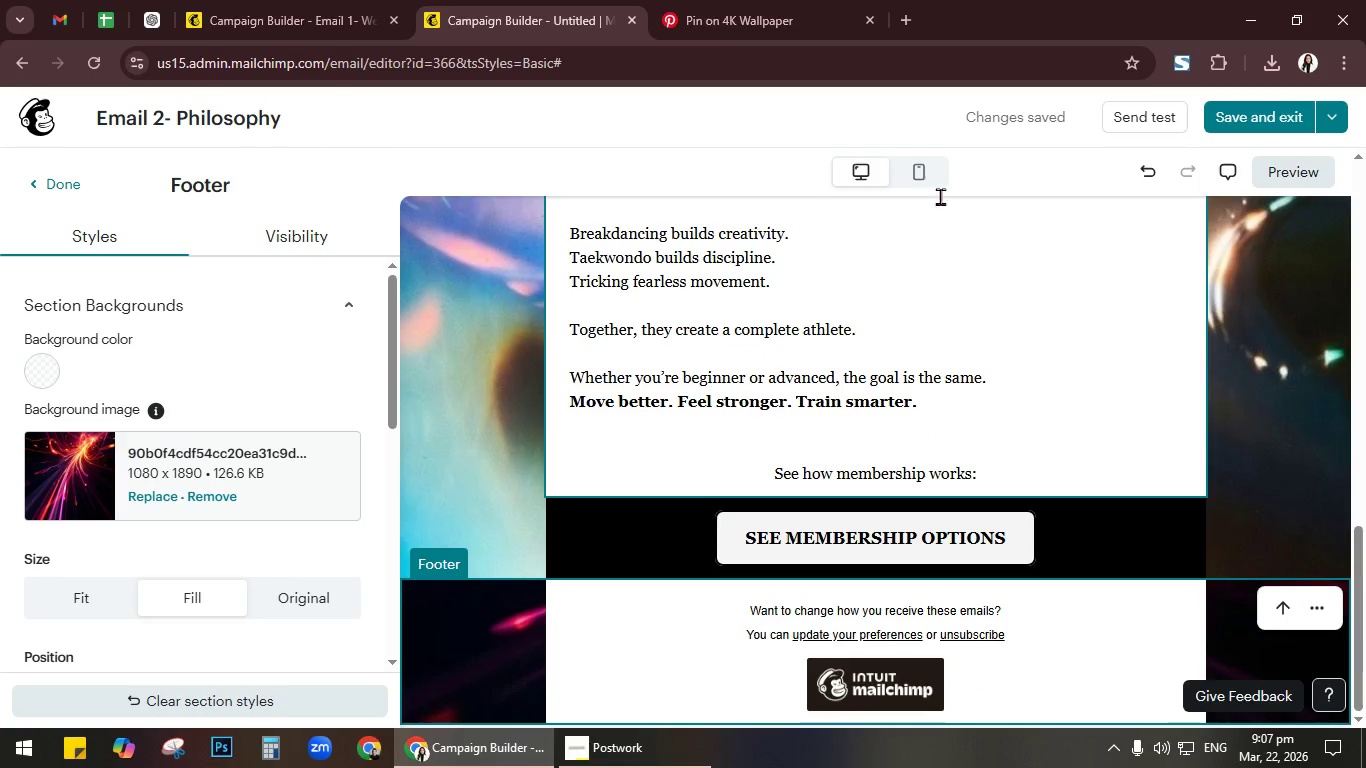 
left_click([933, 181])
 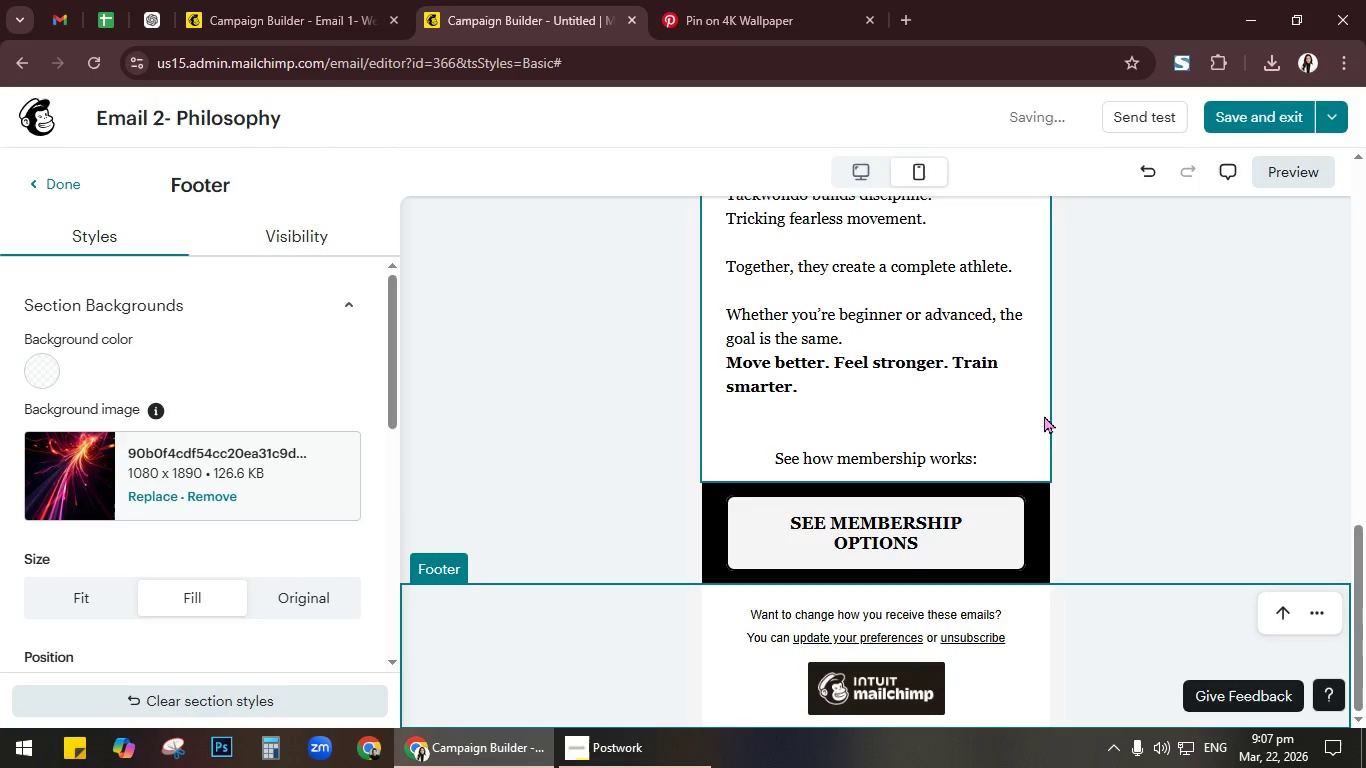 
scroll: coordinate [1081, 521], scroll_direction: up, amount: 16.0
 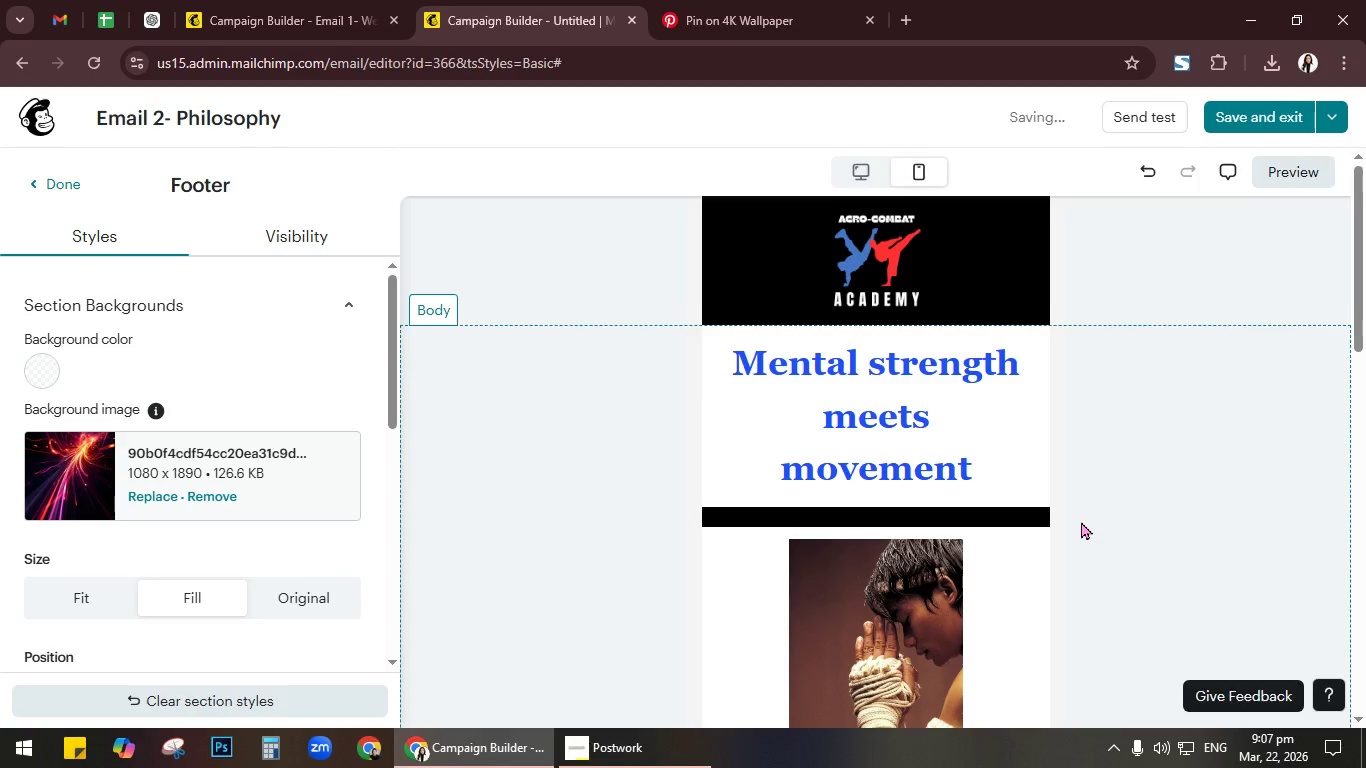 
scroll: coordinate [1081, 521], scroll_direction: down, amount: 3.0
 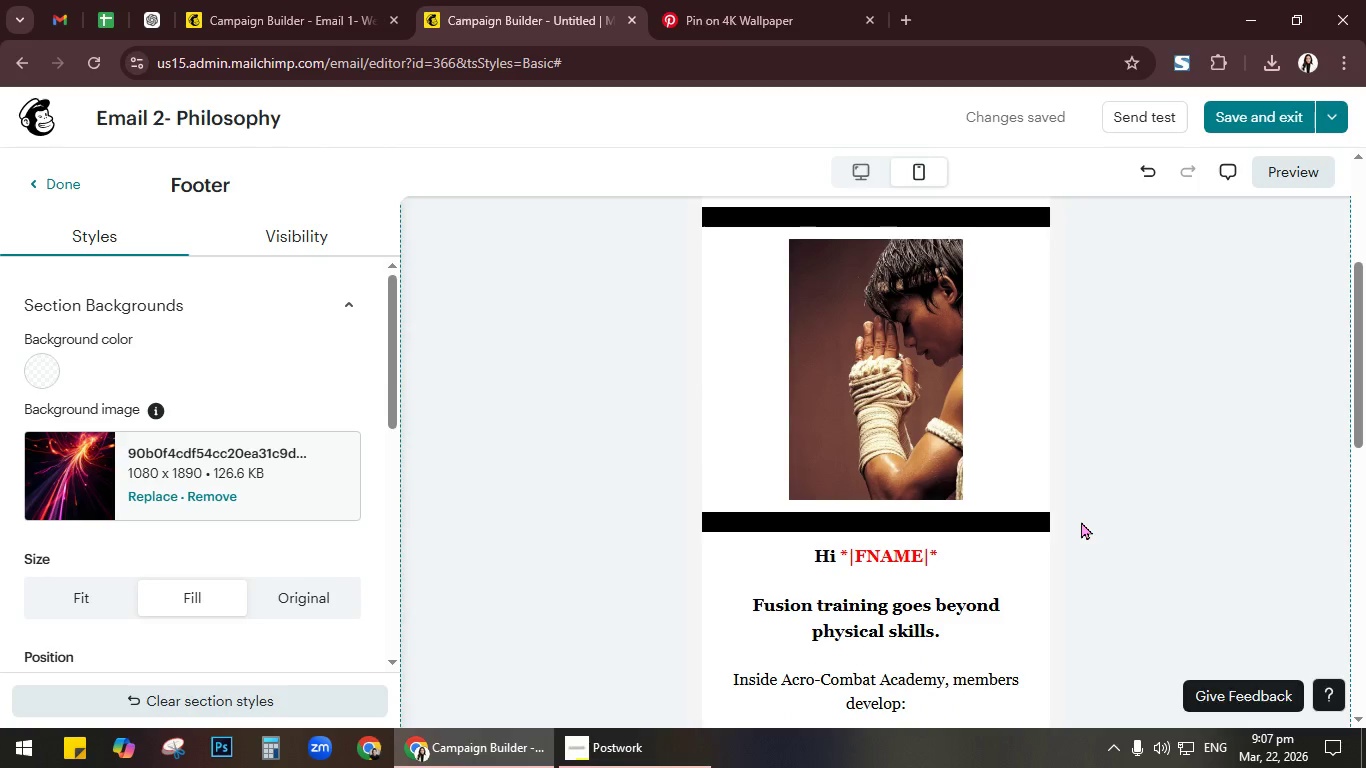 
scroll: coordinate [1081, 521], scroll_direction: up, amount: 9.0
 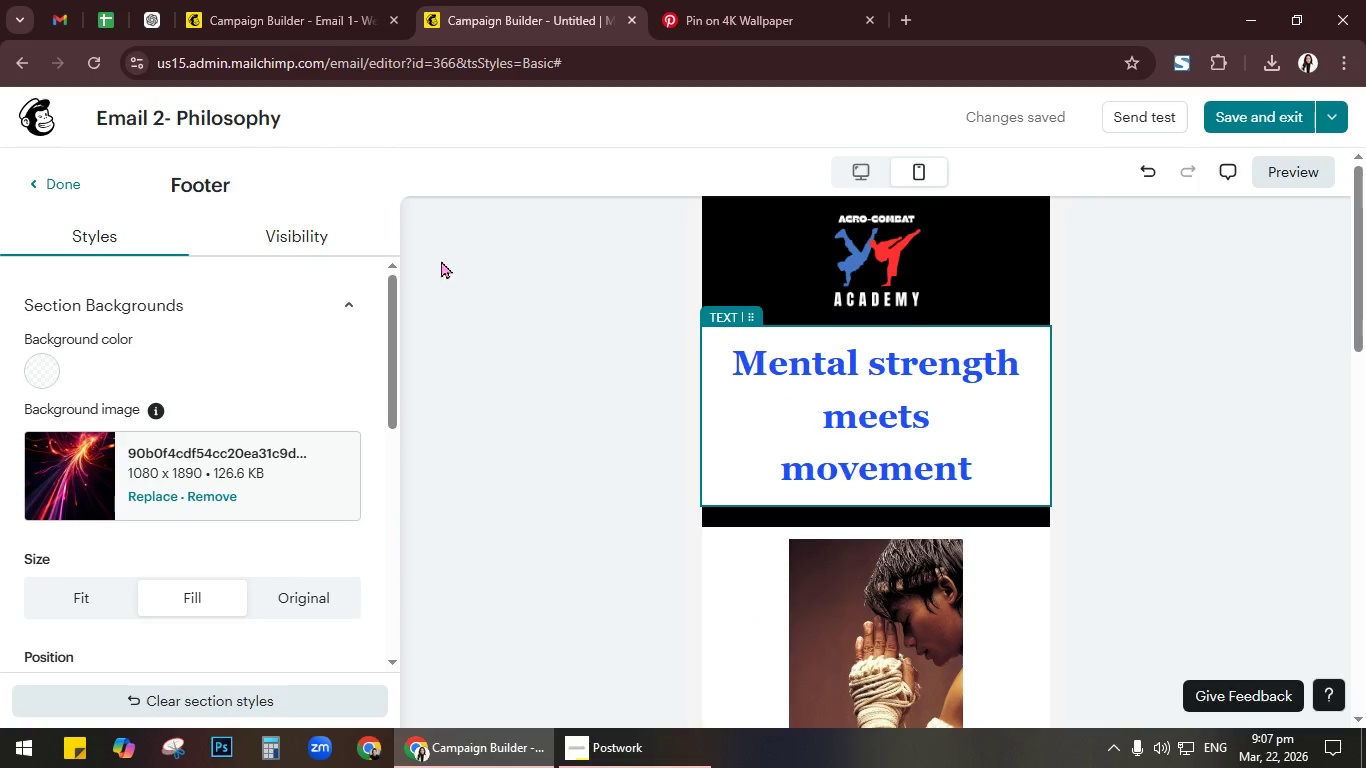 
left_click([605, 283])
 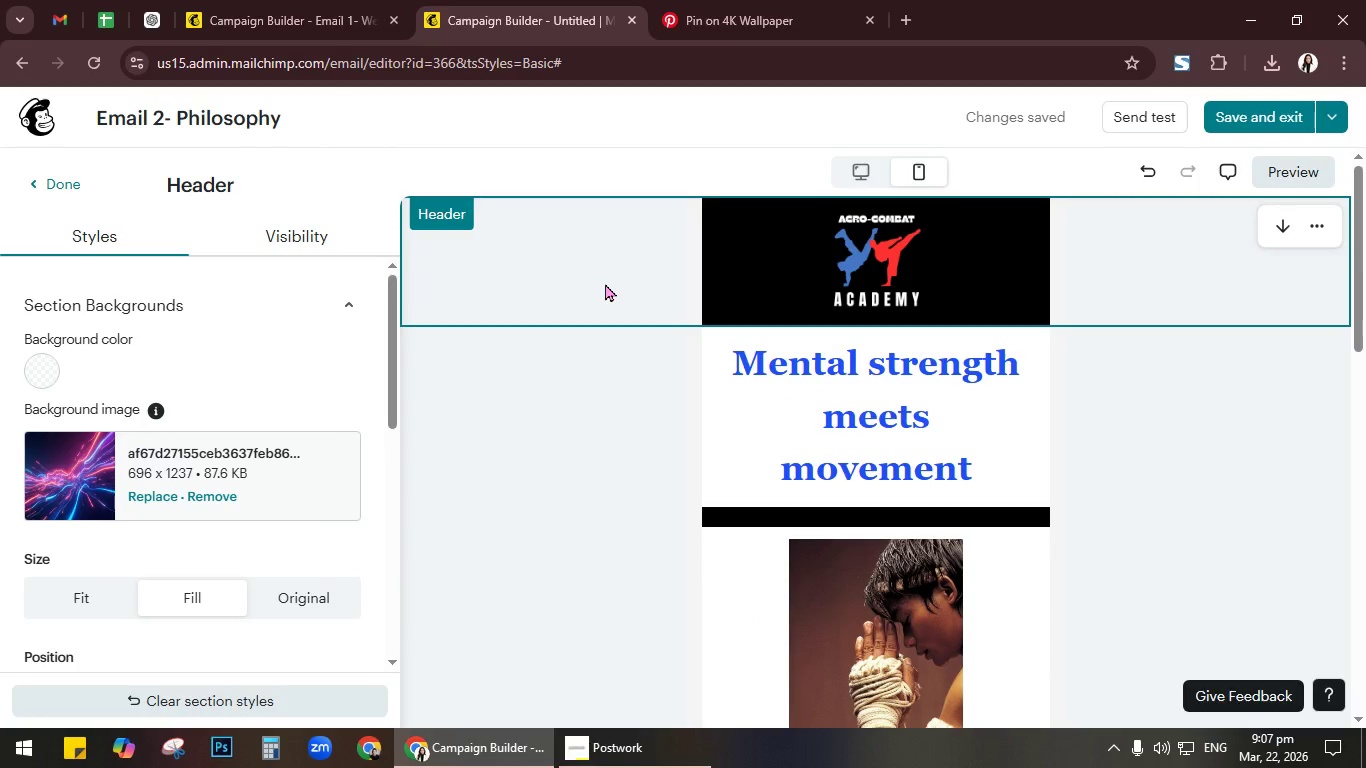 
left_click([858, 167])
 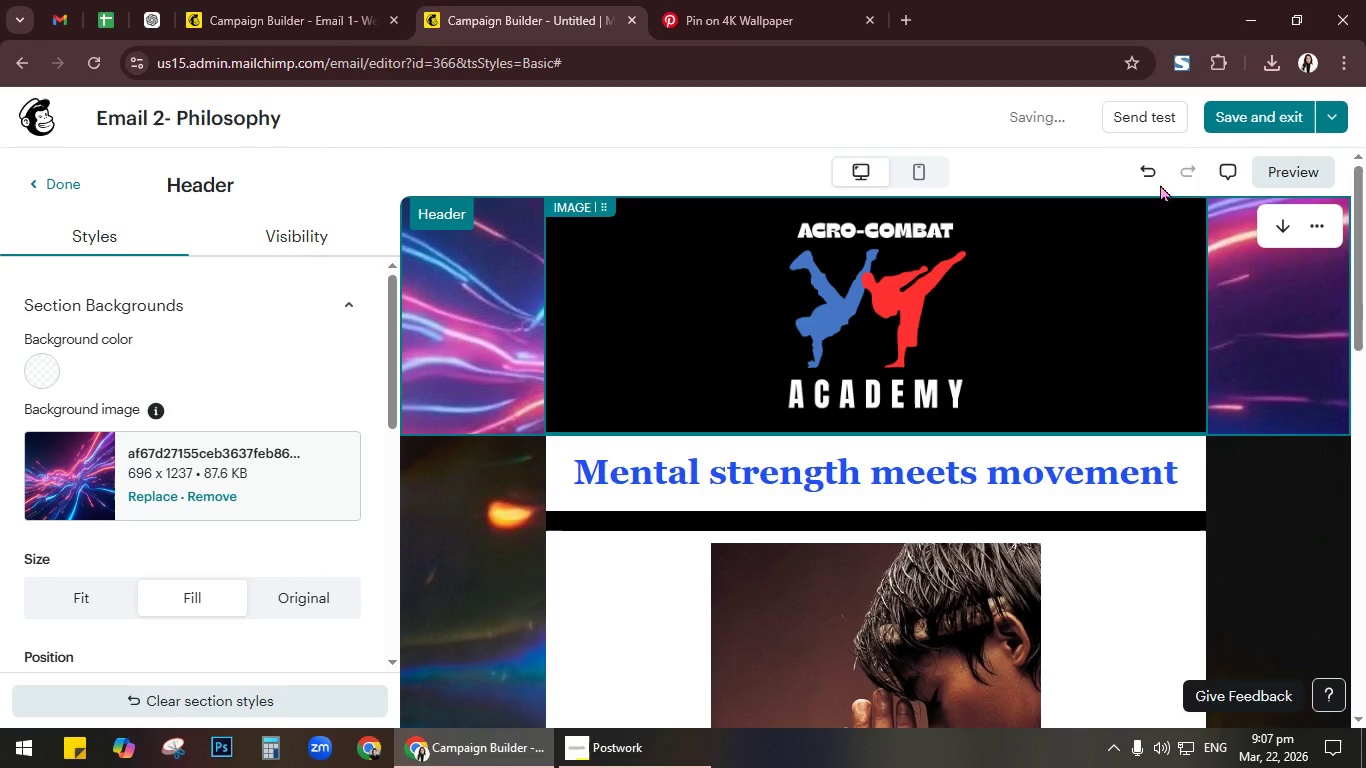 
left_click([1322, 177])
 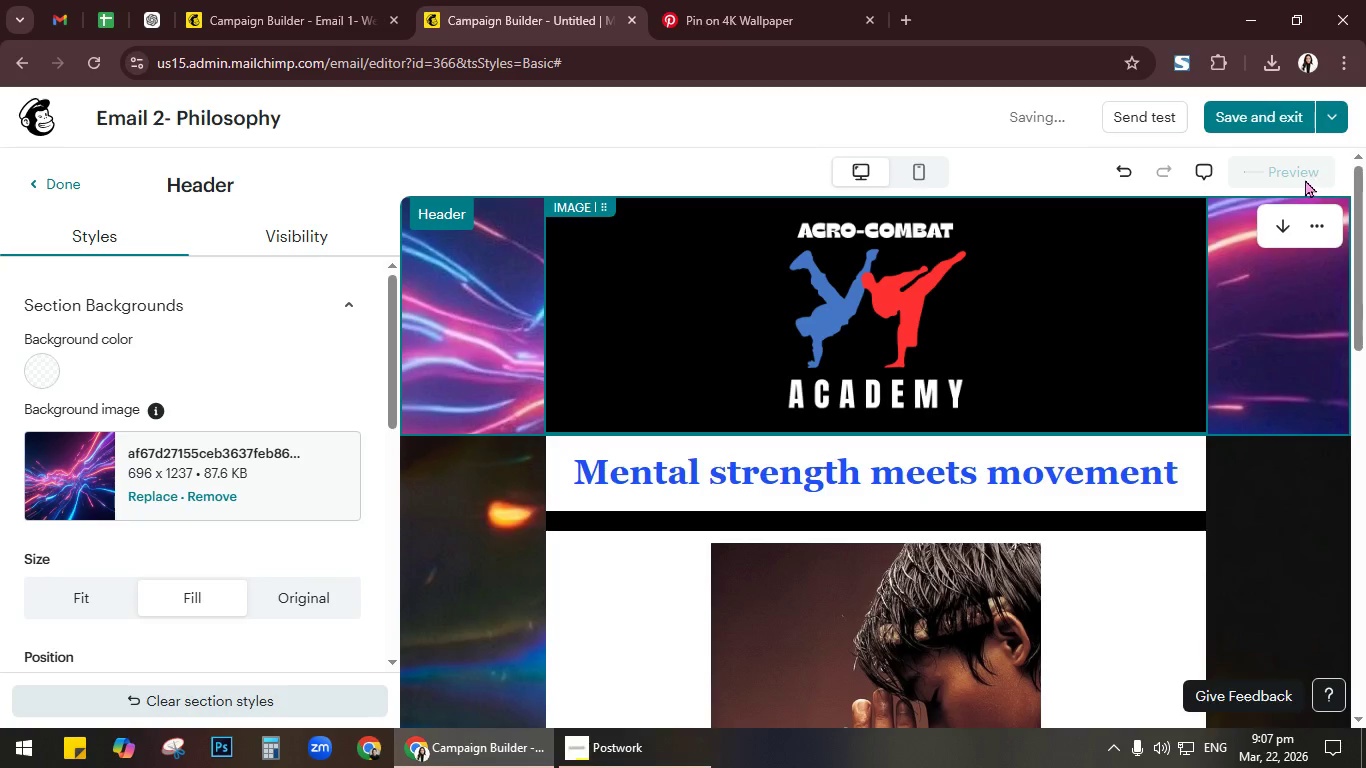 
mouse_move([1272, 196])
 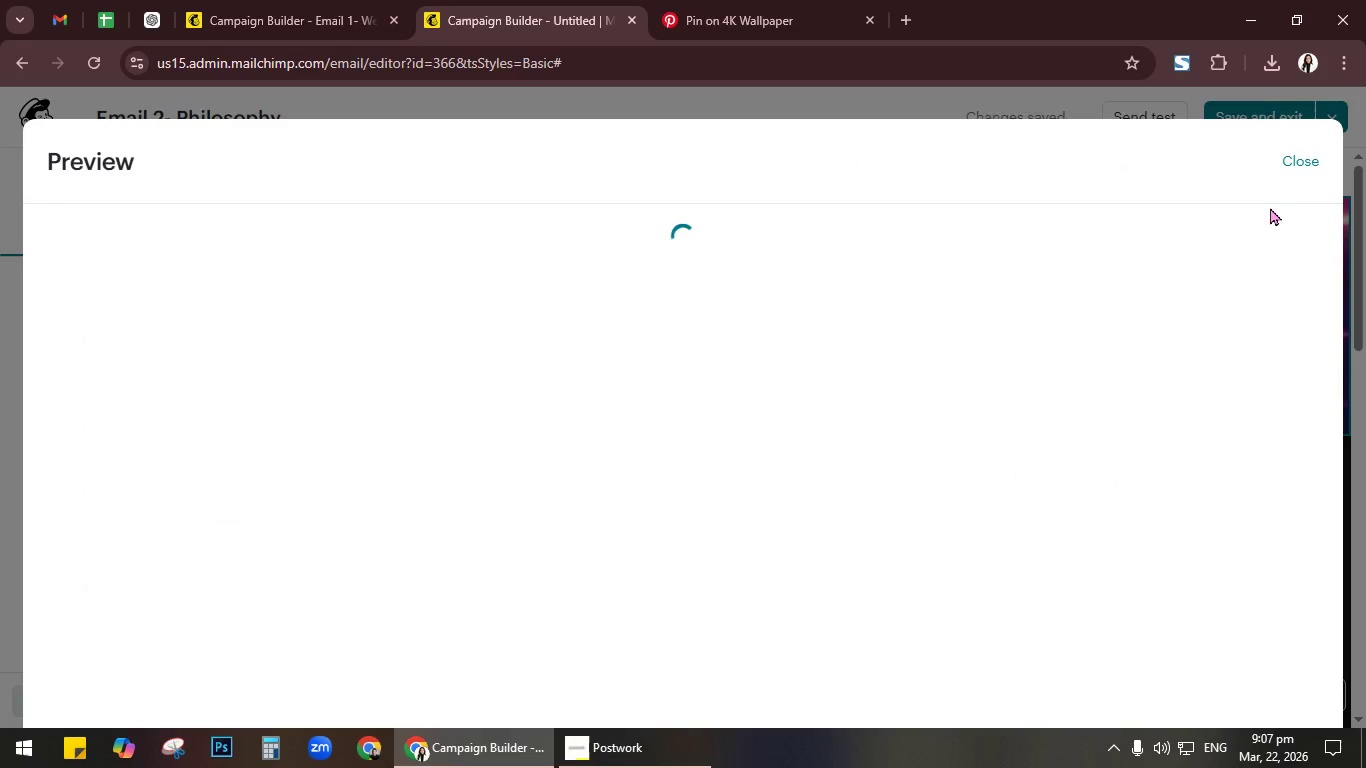 
mouse_move([1246, 238])
 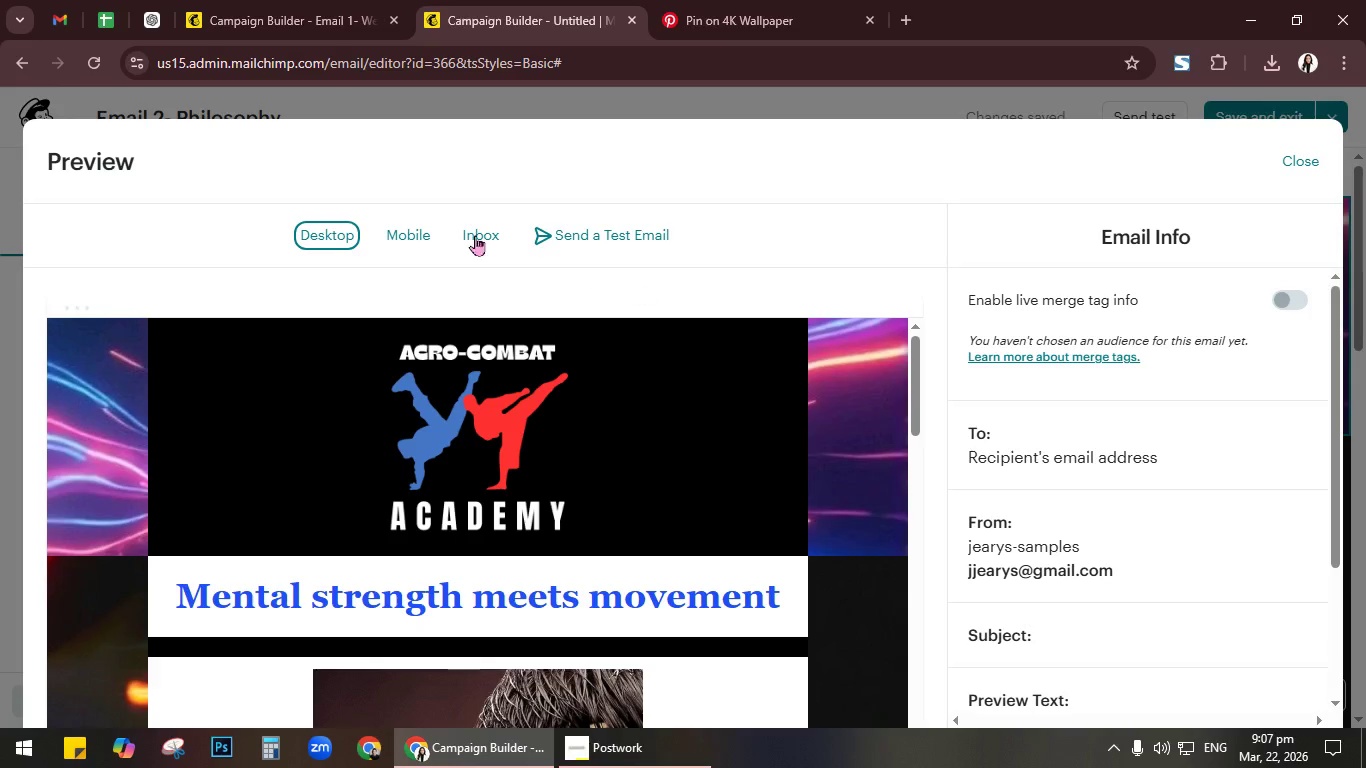 
left_click([427, 227])
 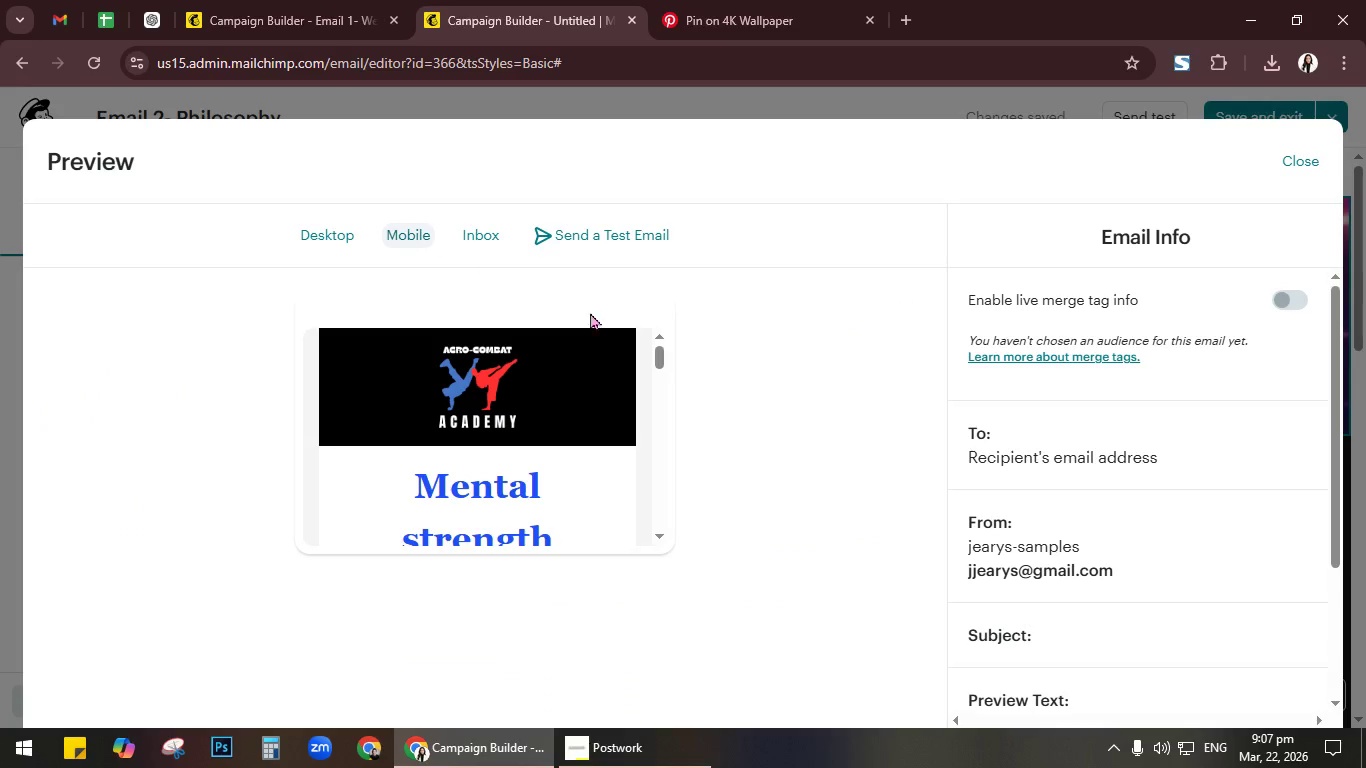 
scroll: coordinate [606, 389], scroll_direction: down, amount: 3.0
 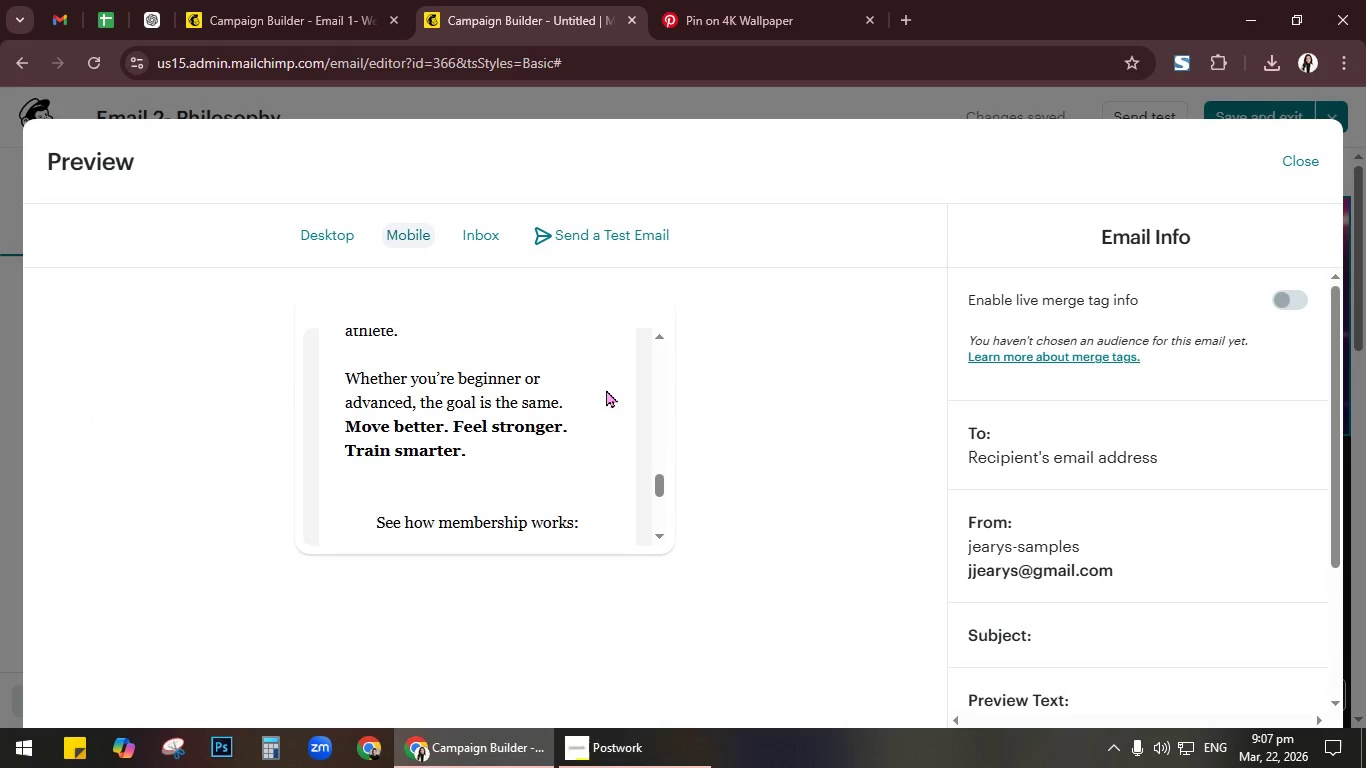 
scroll: coordinate [606, 389], scroll_direction: up, amount: 17.0
 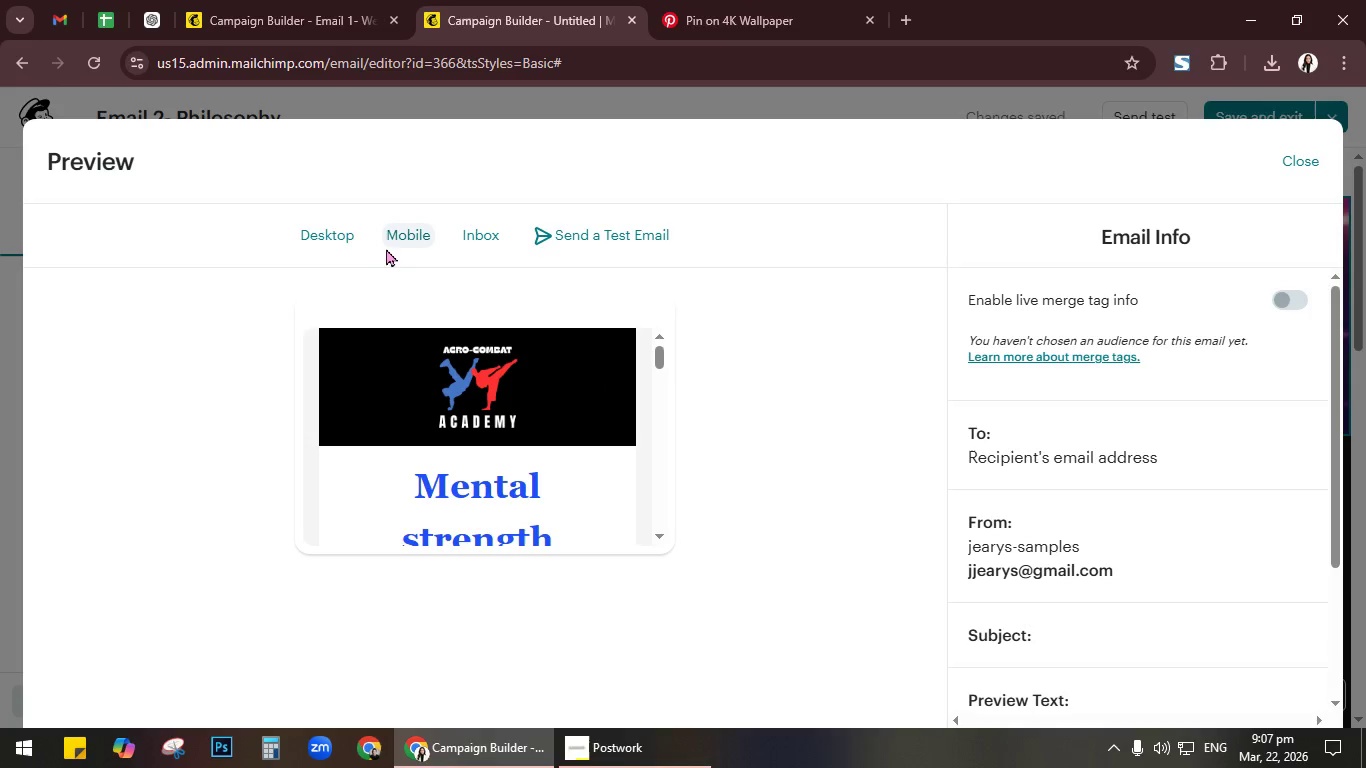 
left_click([332, 236])
 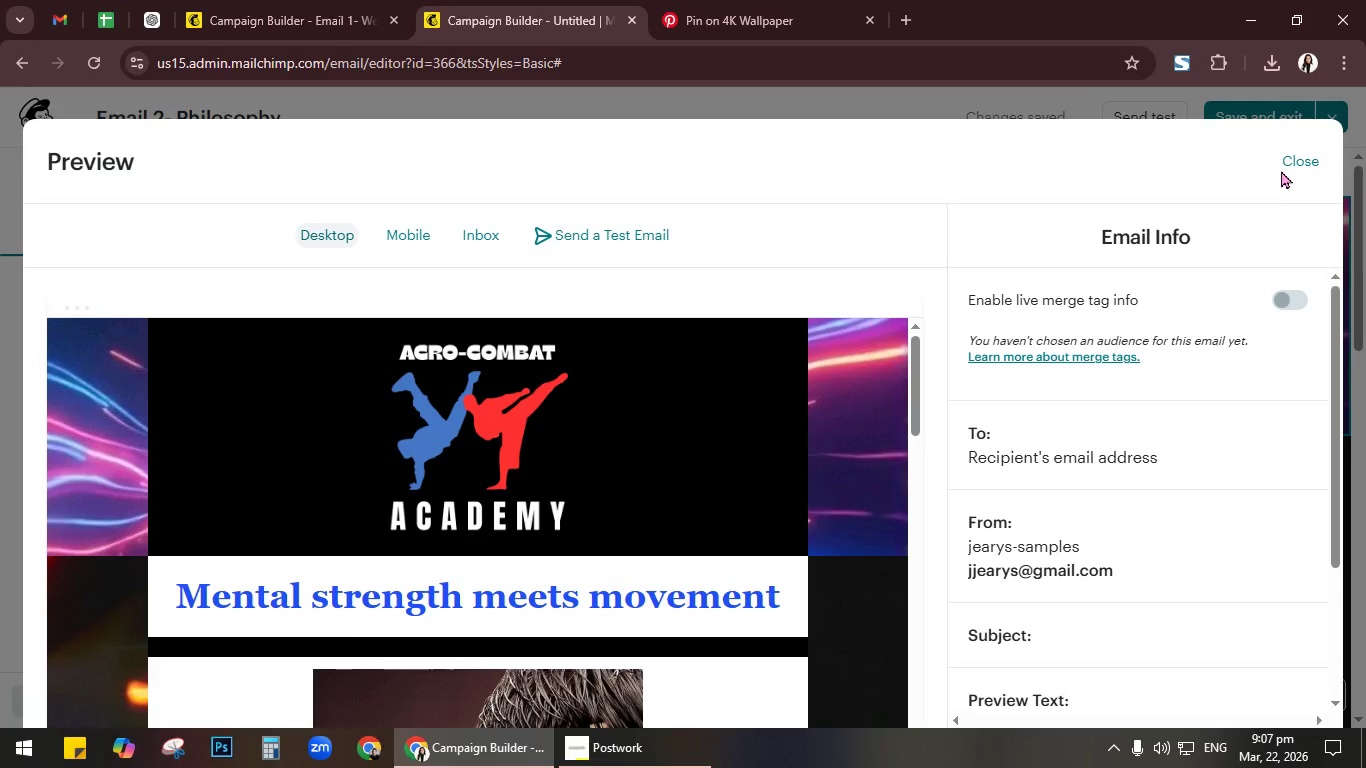 
left_click([1295, 161])
 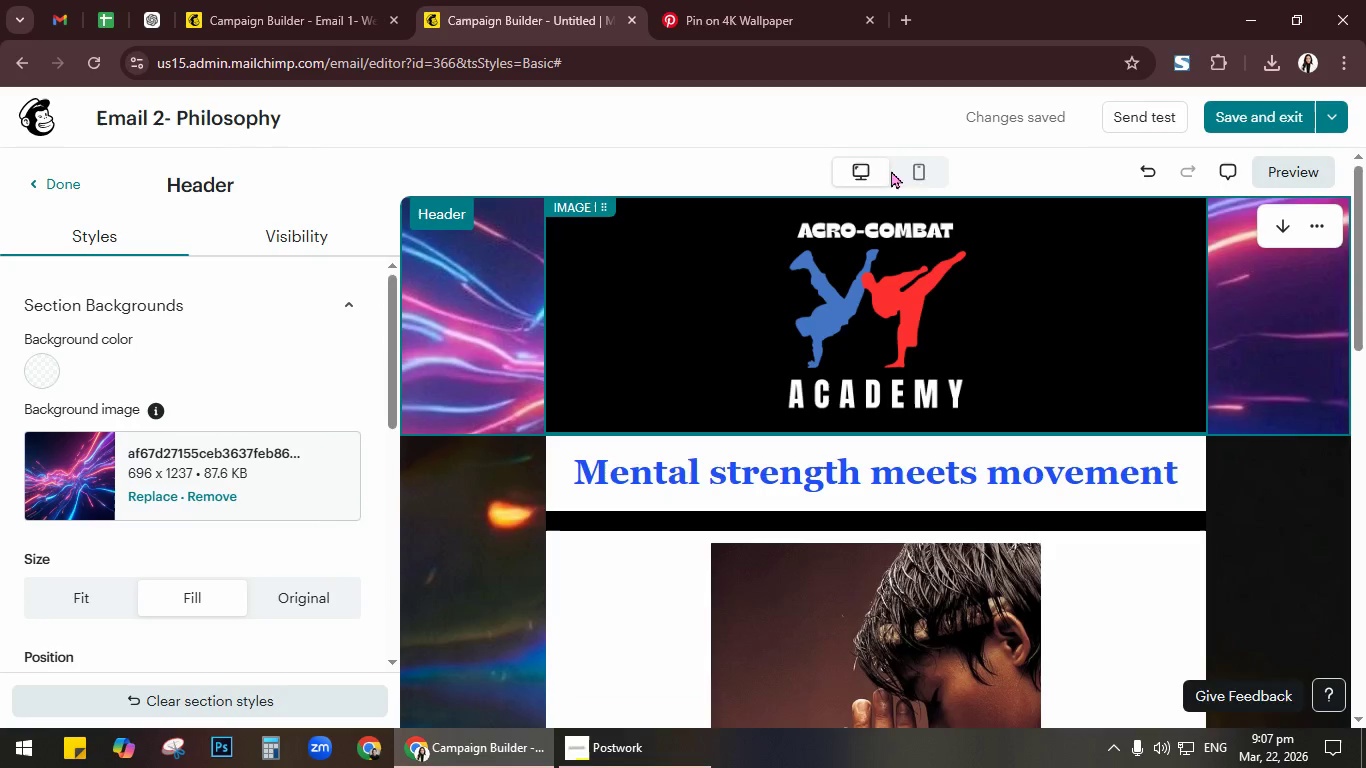 
left_click([912, 168])
 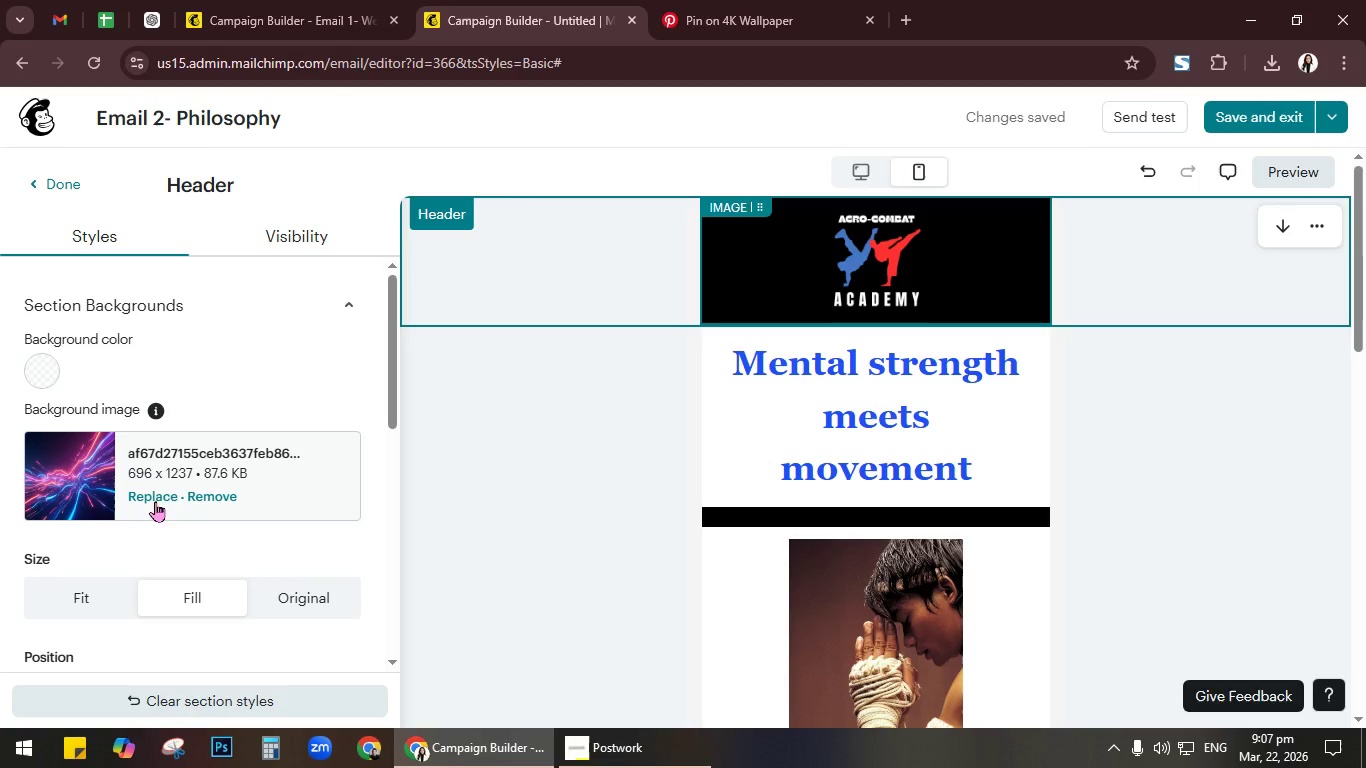 
wait(5.2)
 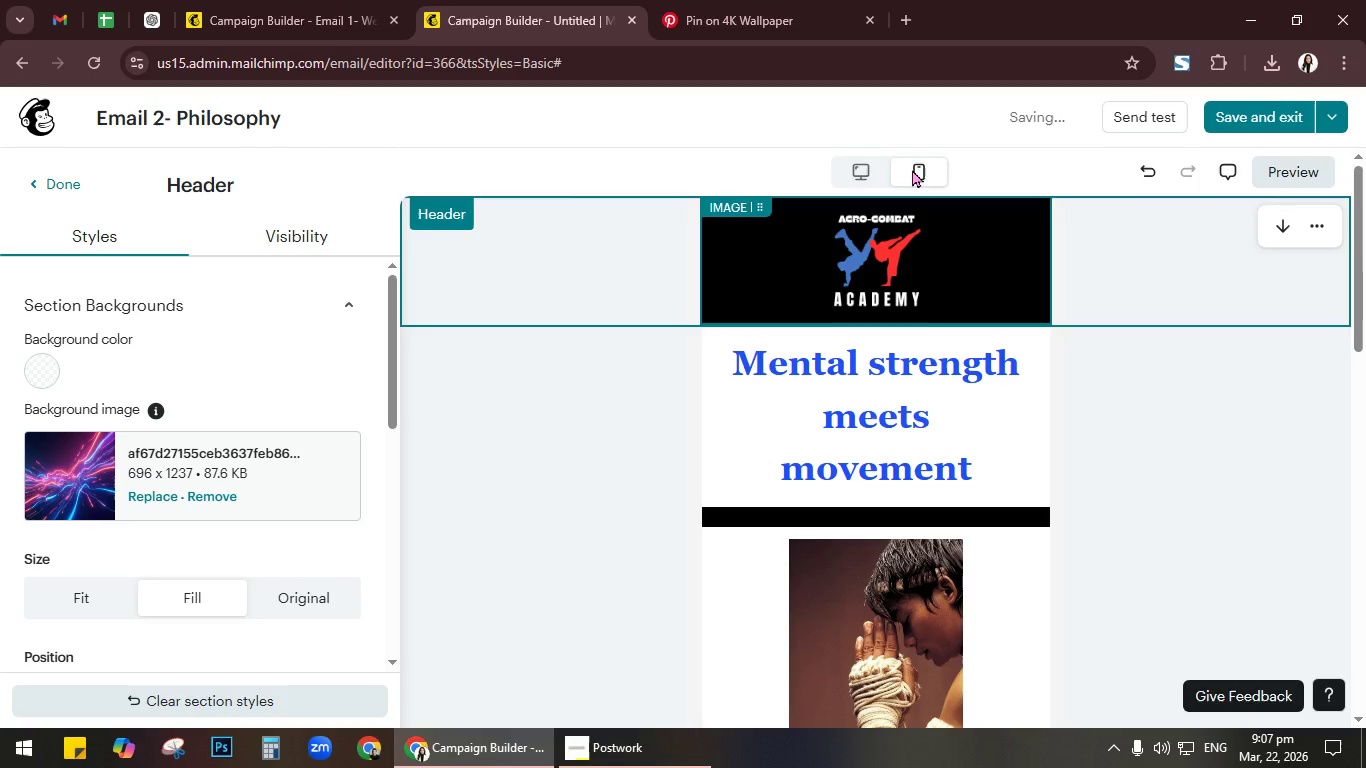 
left_click([154, 500])
 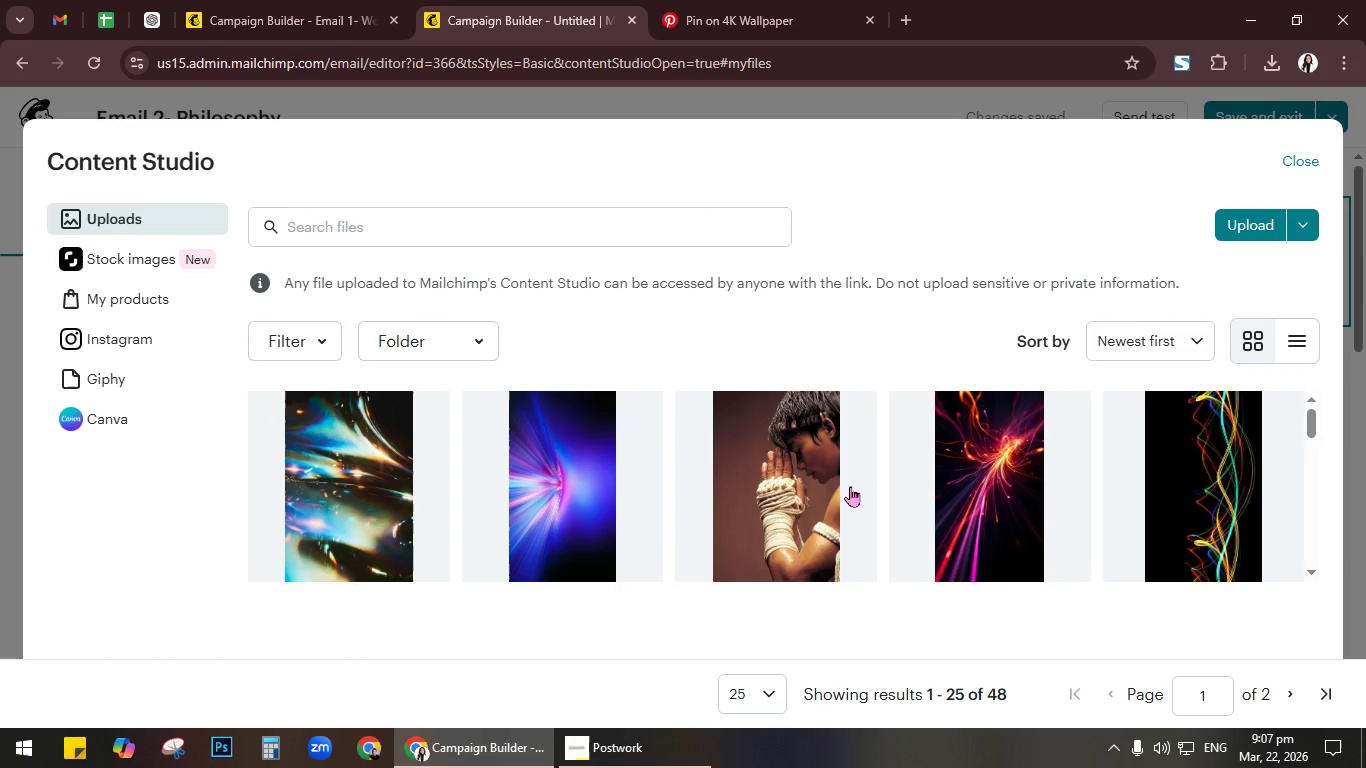 
left_click([1205, 462])
 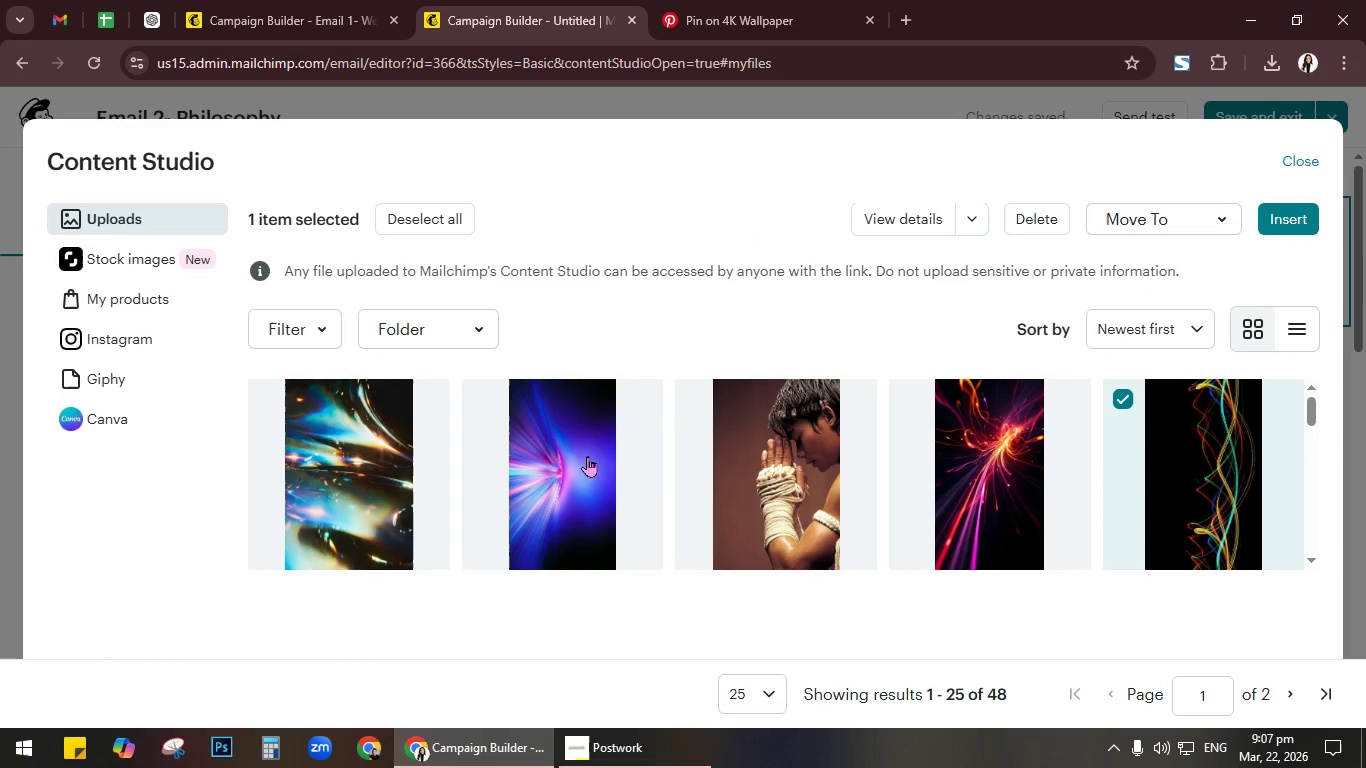 
scroll: coordinate [945, 494], scroll_direction: down, amount: 3.0
 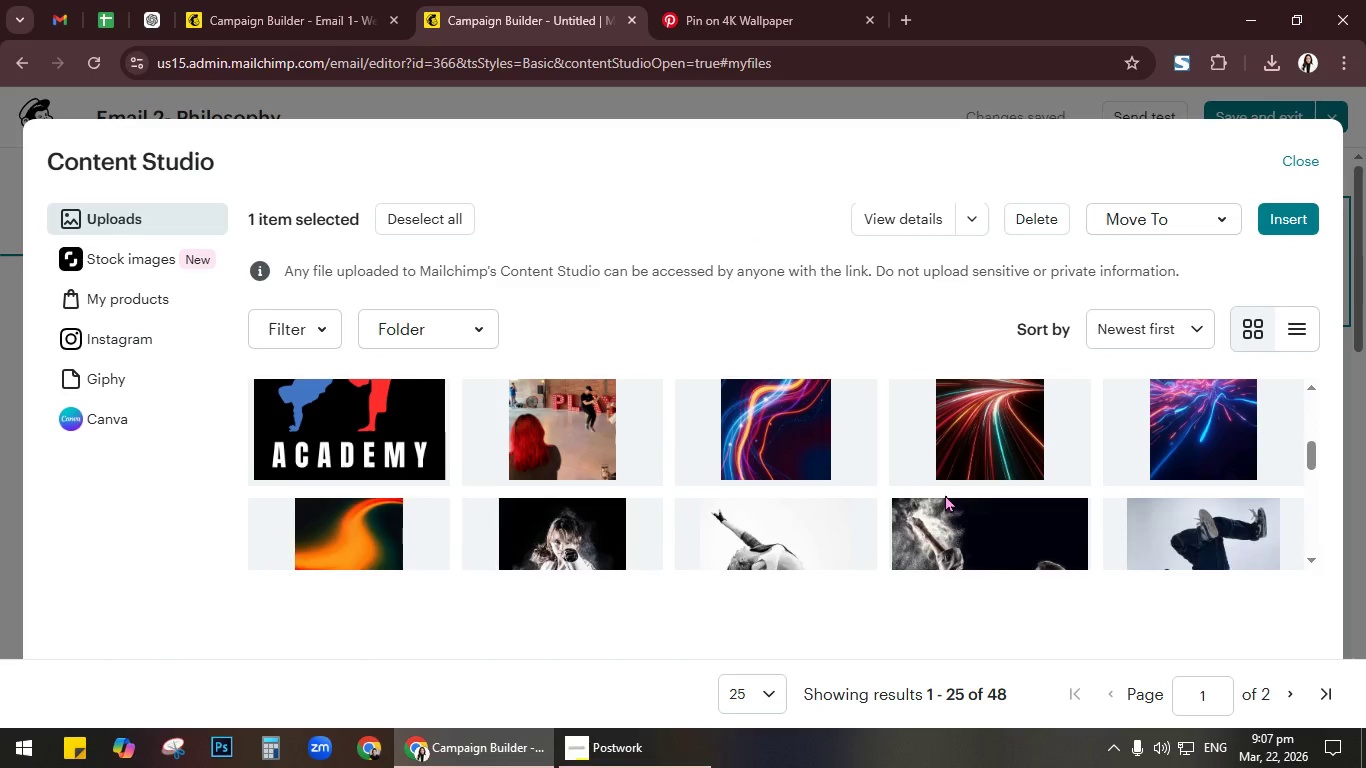 
scroll: coordinate [945, 494], scroll_direction: up, amount: 1.0
 